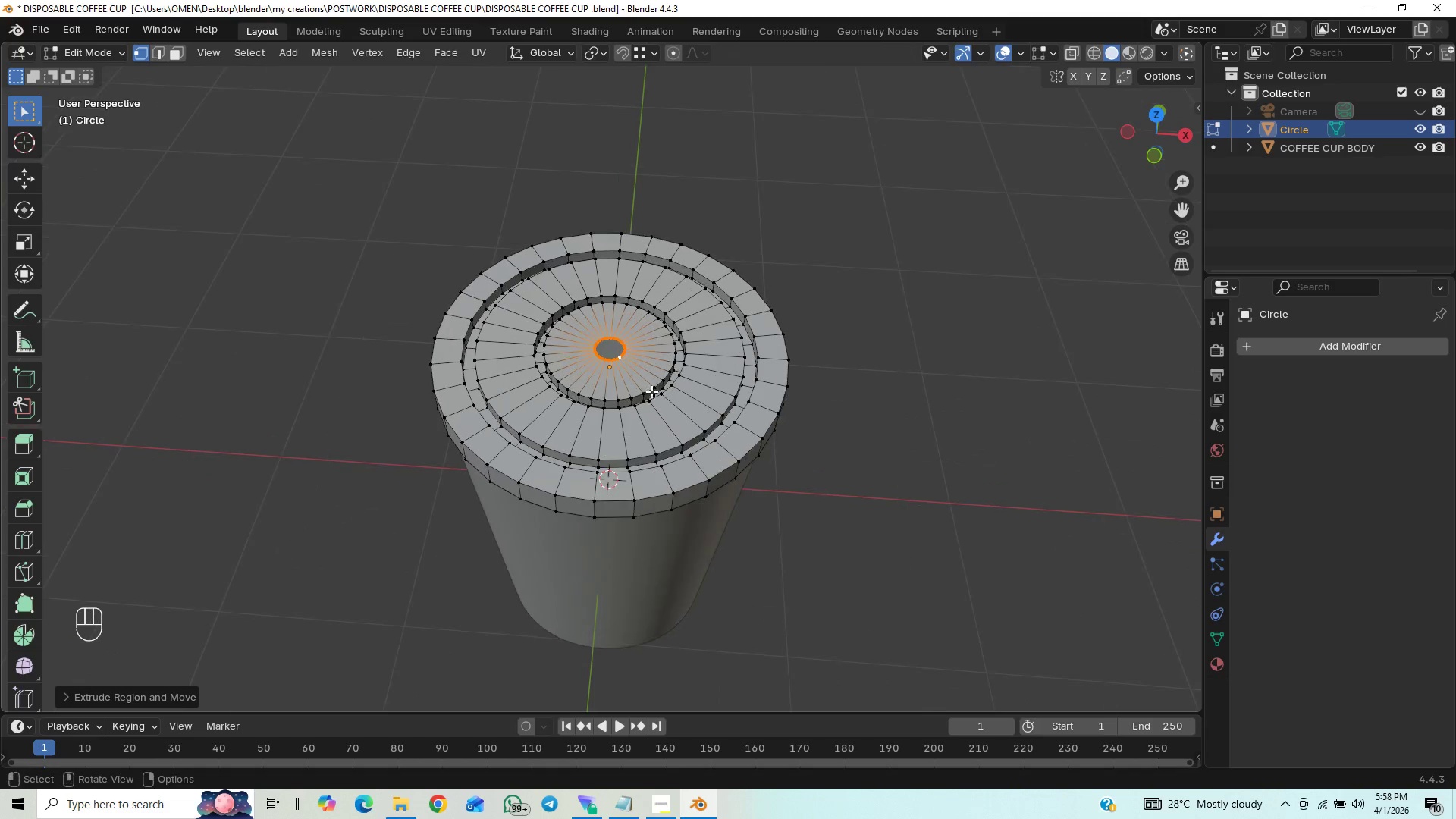 
hold_key(key=ShiftLeft, duration=0.38)
 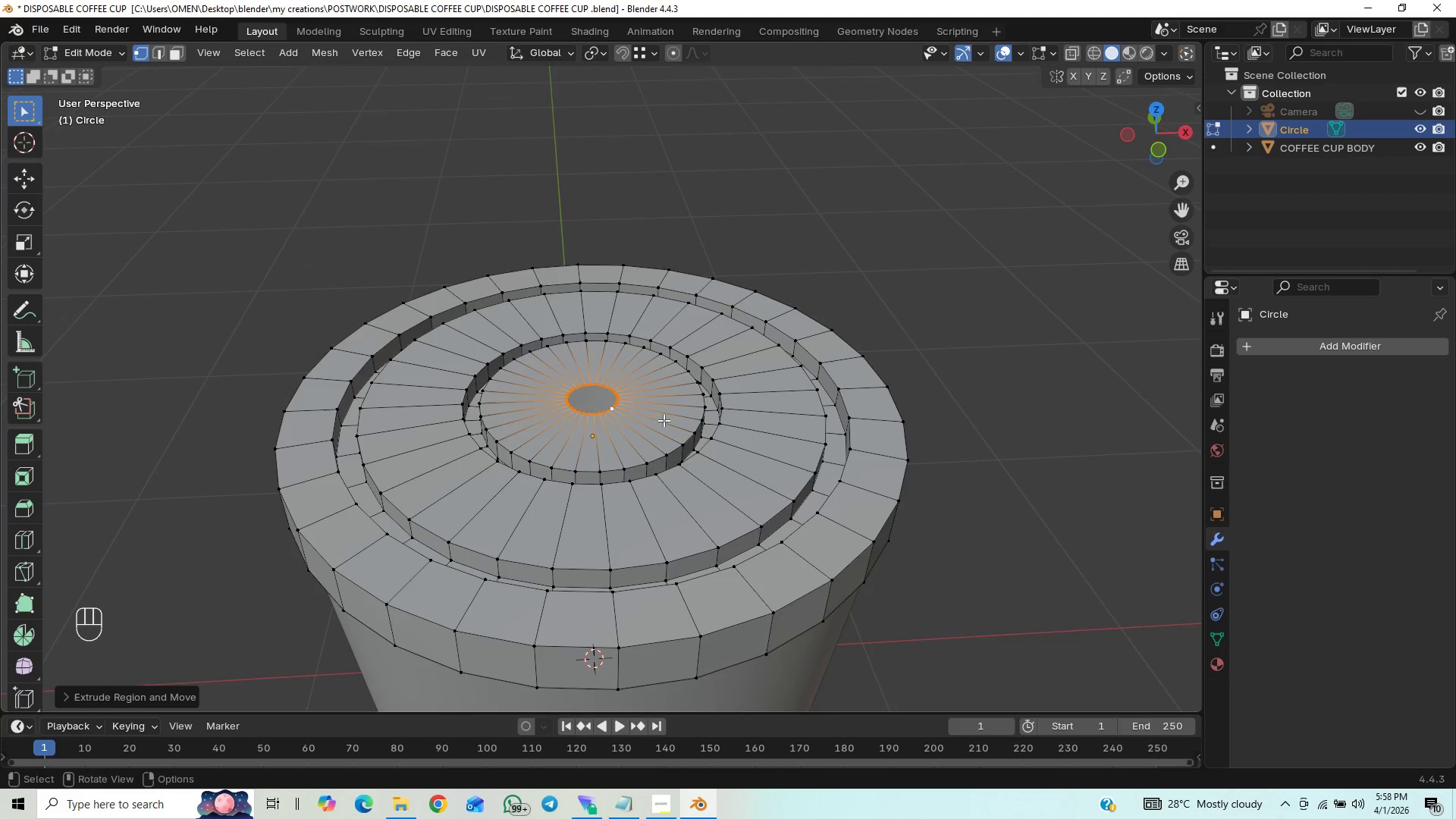 
hold_key(key=ControlLeft, duration=0.69)
 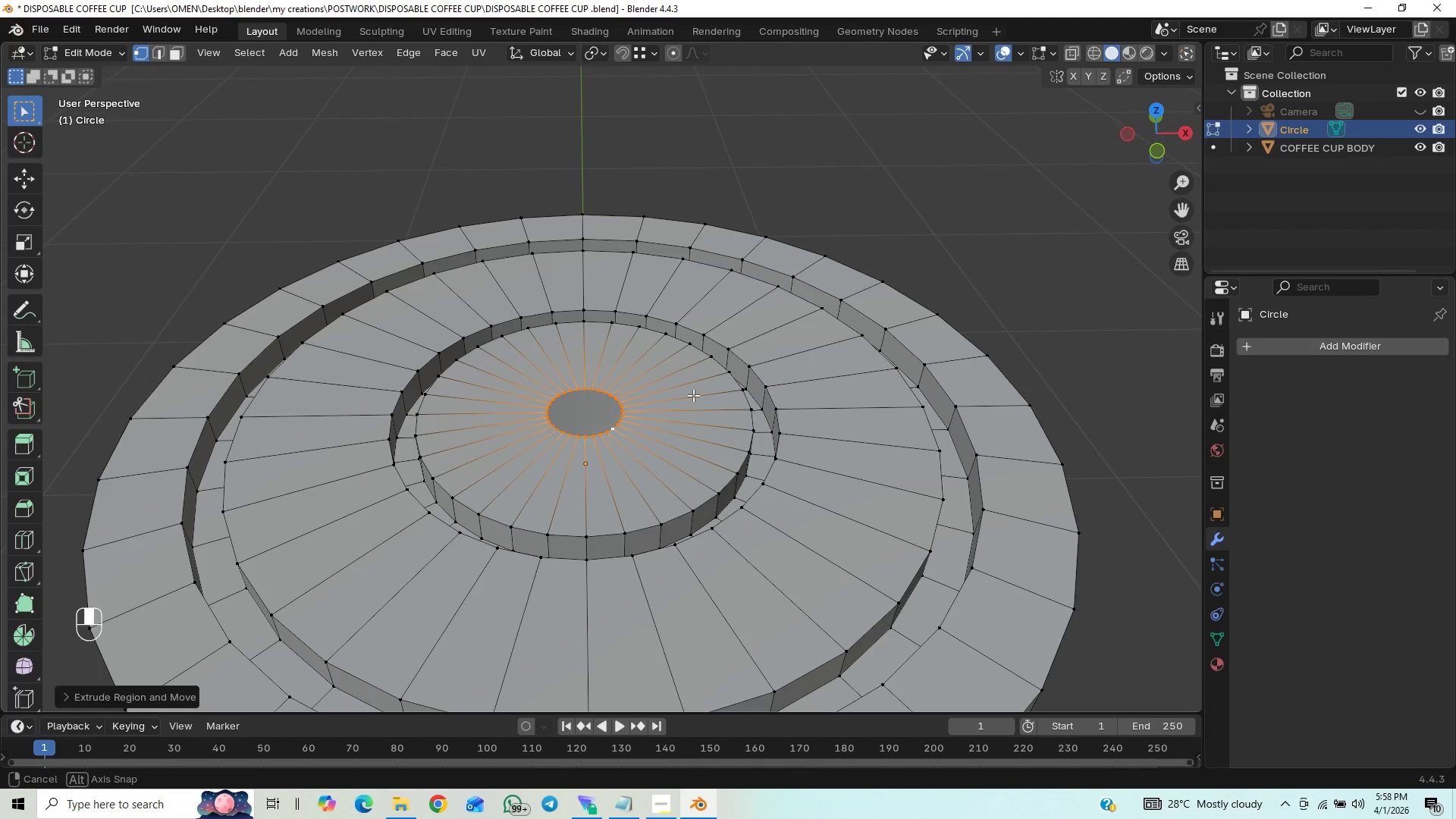 
key(Control+S)
 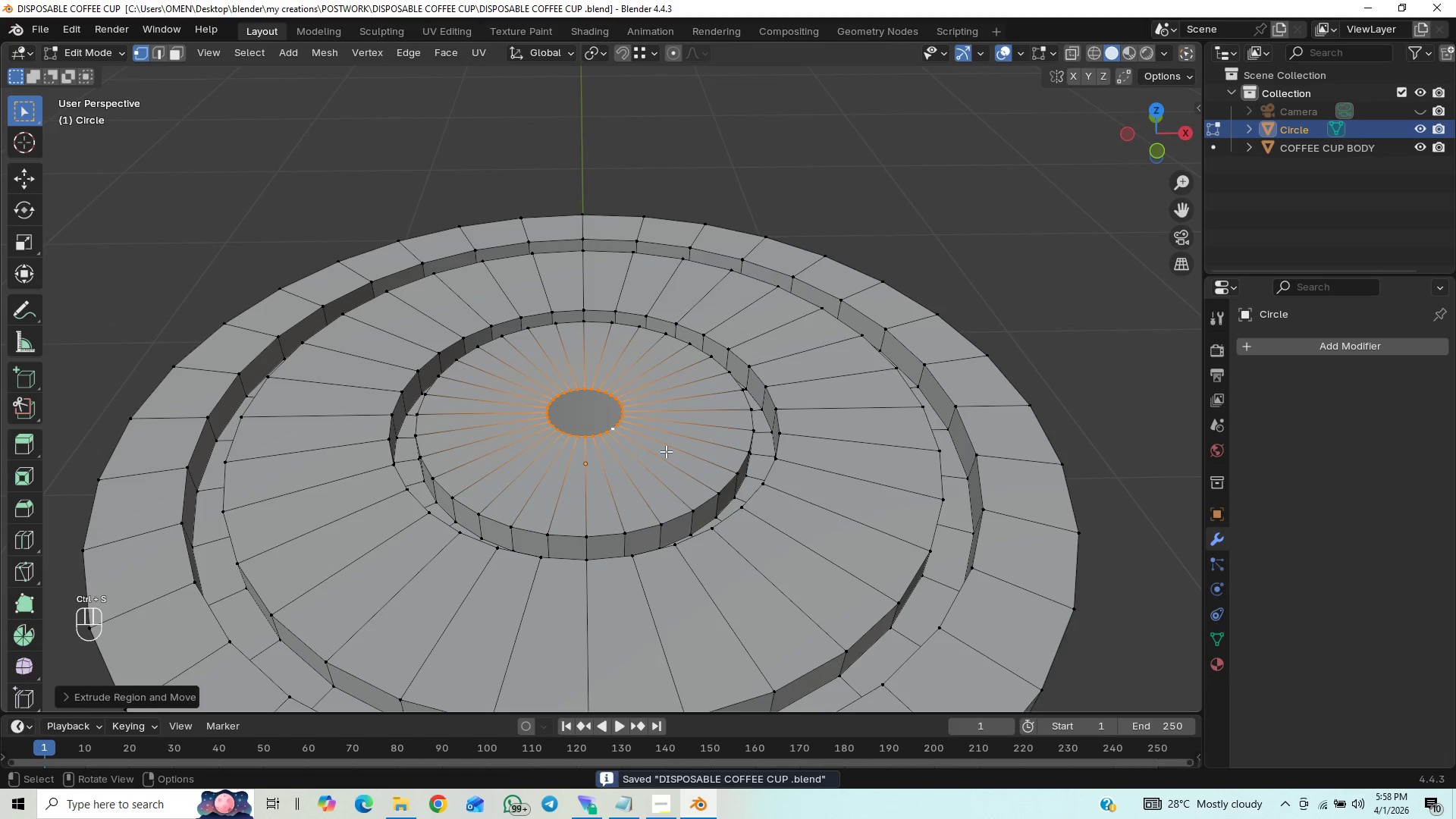 
scroll: coordinate [676, 451], scroll_direction: up, amount: 2.0
 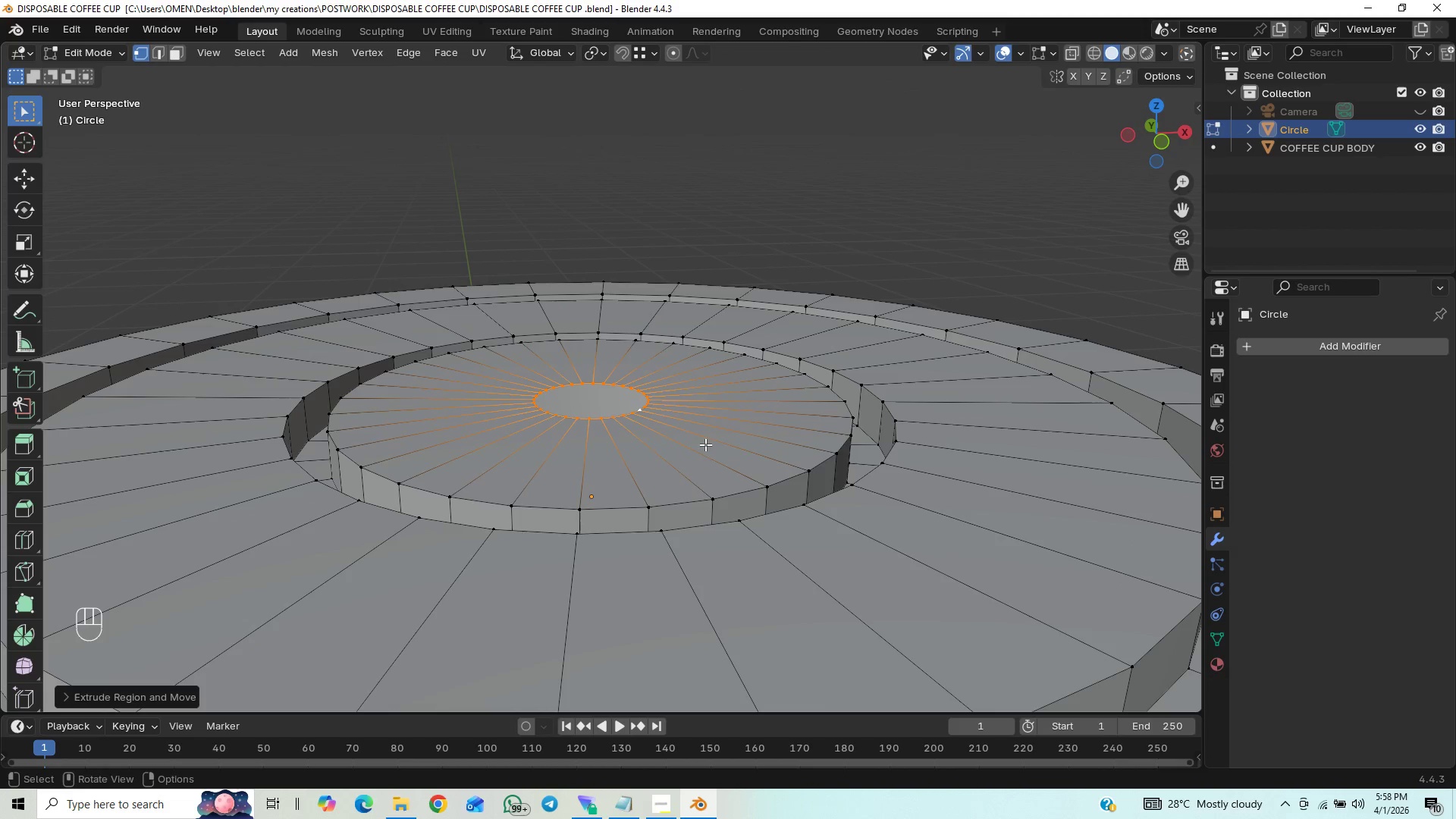 
wait(8.09)
 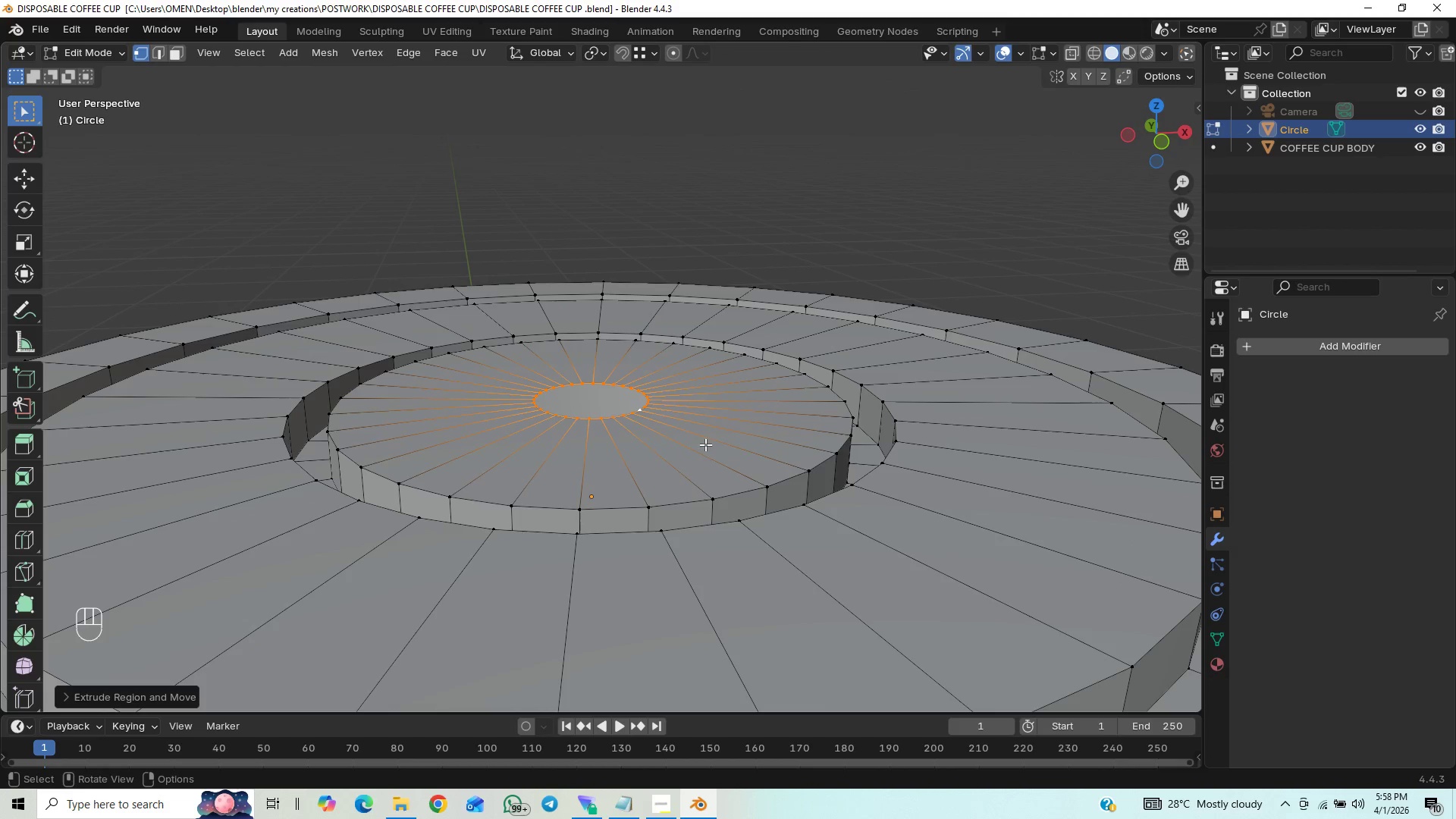 
type(ez)
 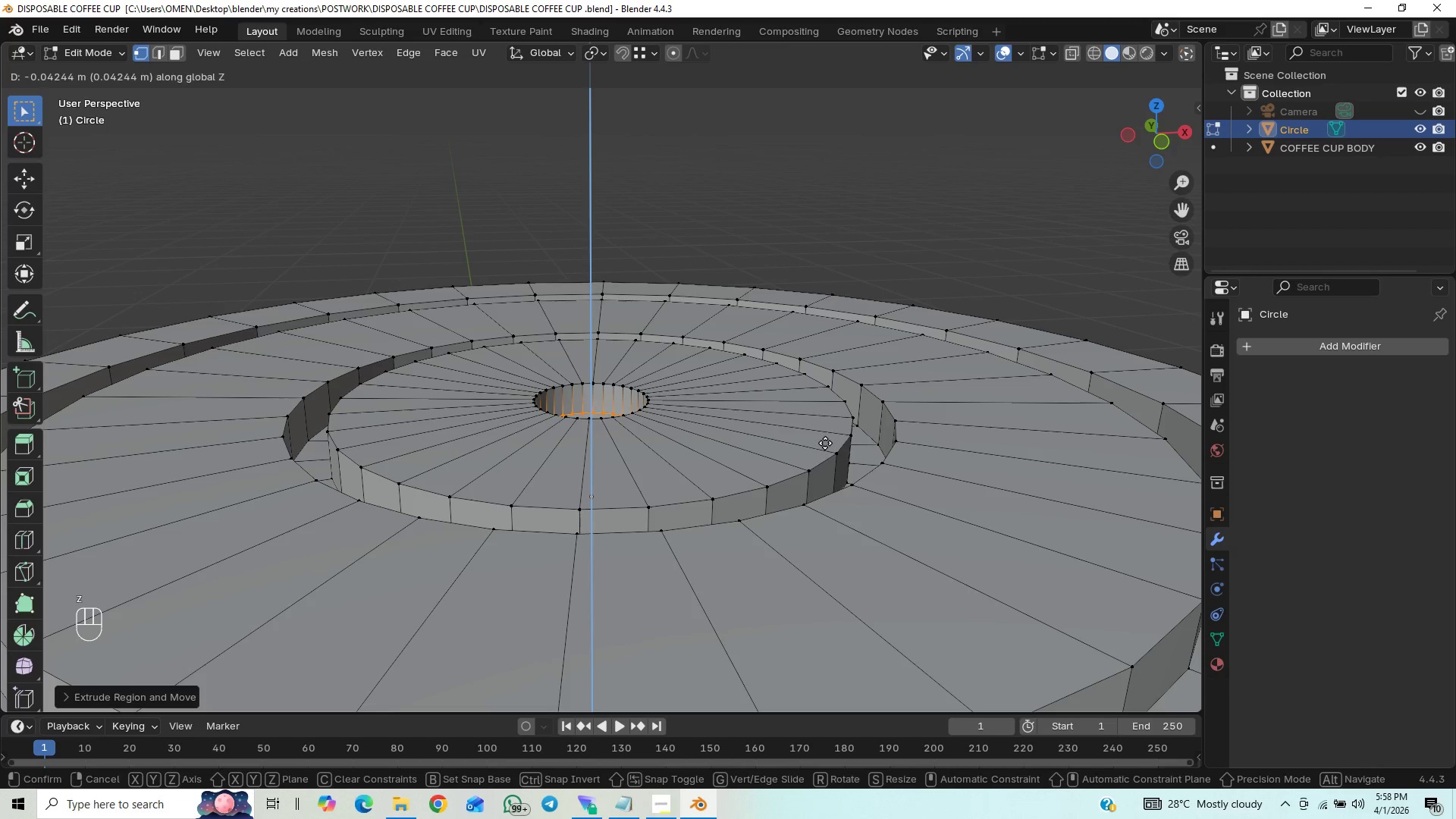 
hold_key(key=ControlLeft, duration=1.5)
left_click([875, 444])
 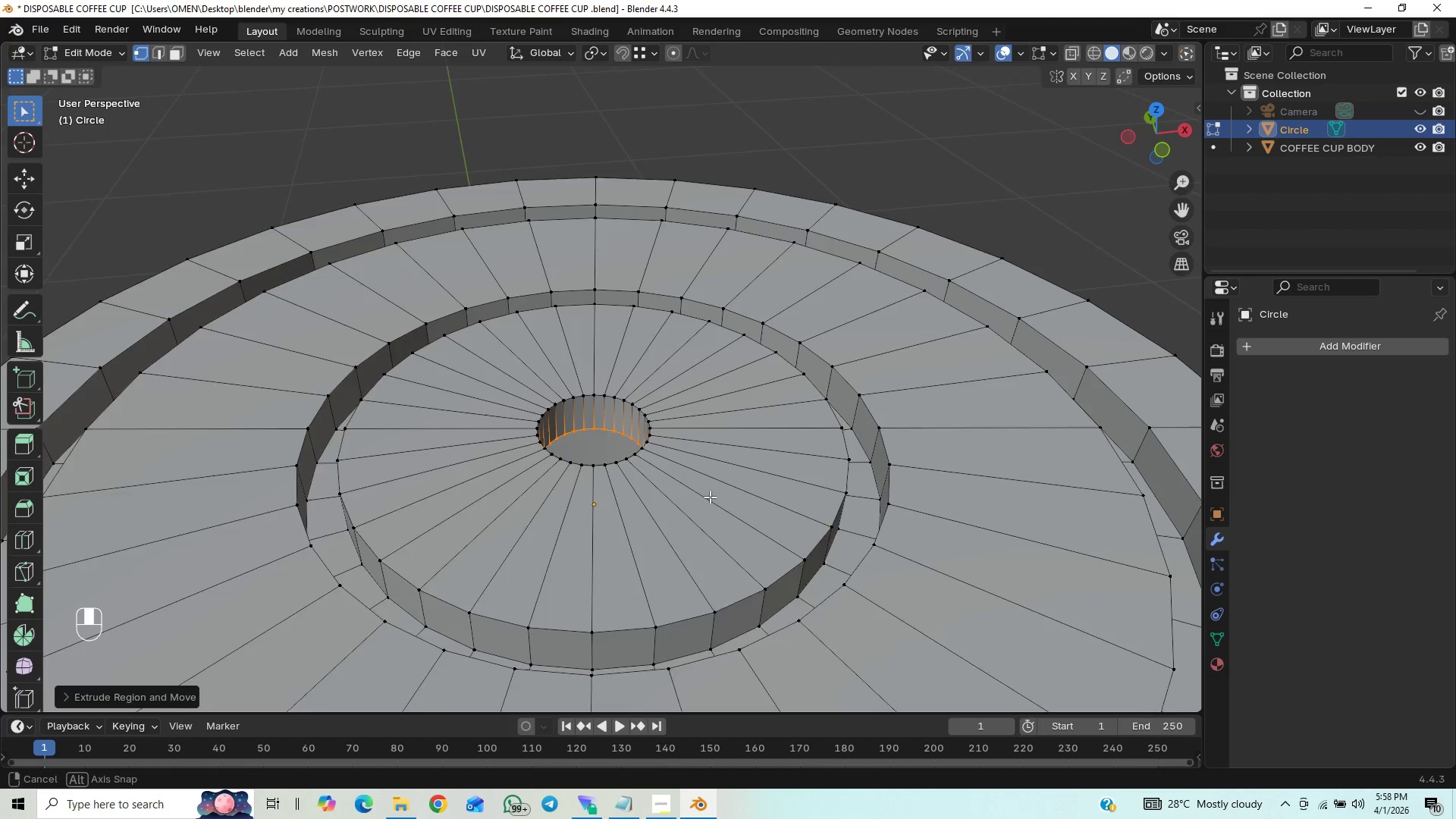 
key(Control+S)
 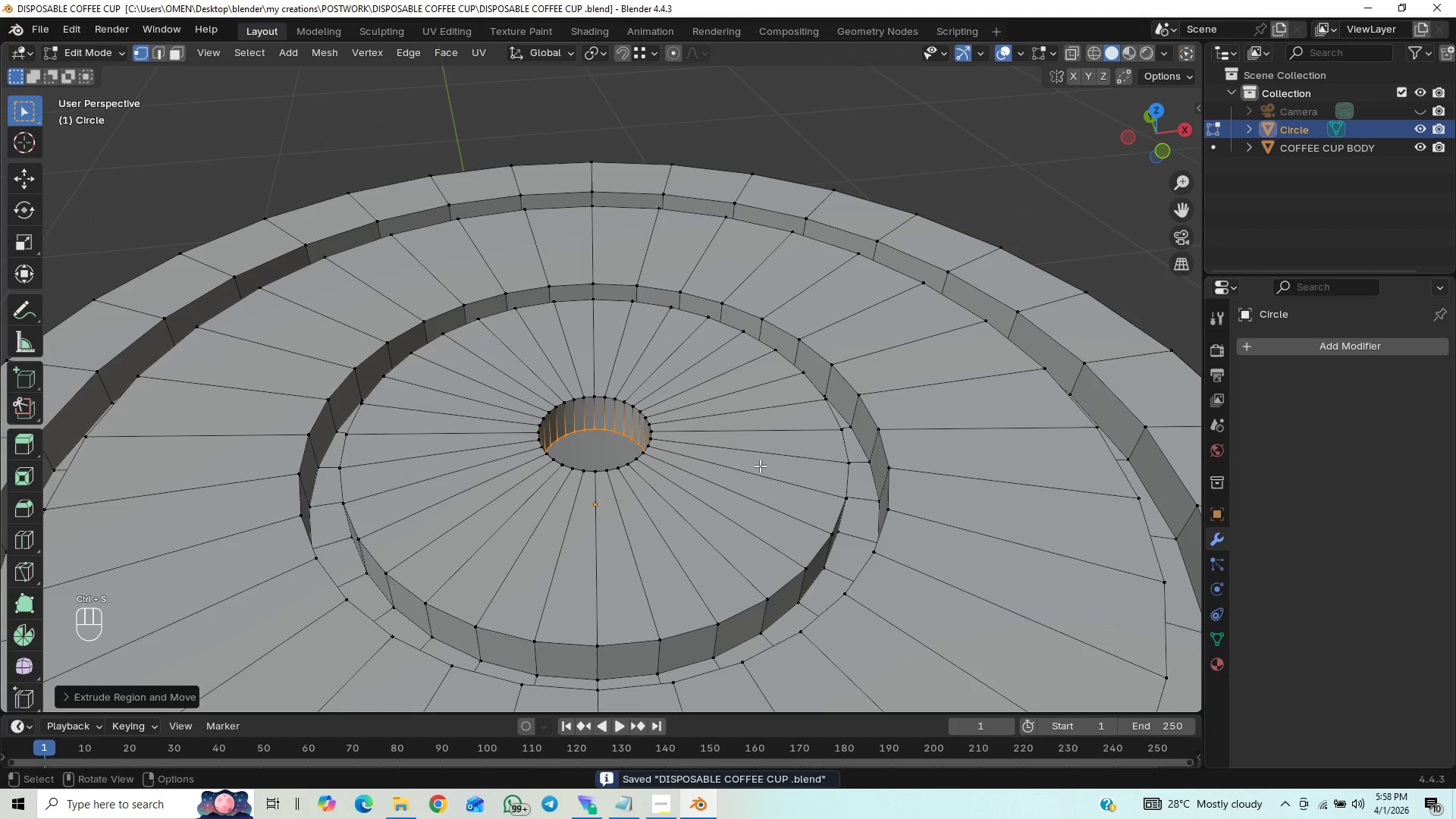 
scroll: coordinate [762, 463], scroll_direction: down, amount: 2.0
 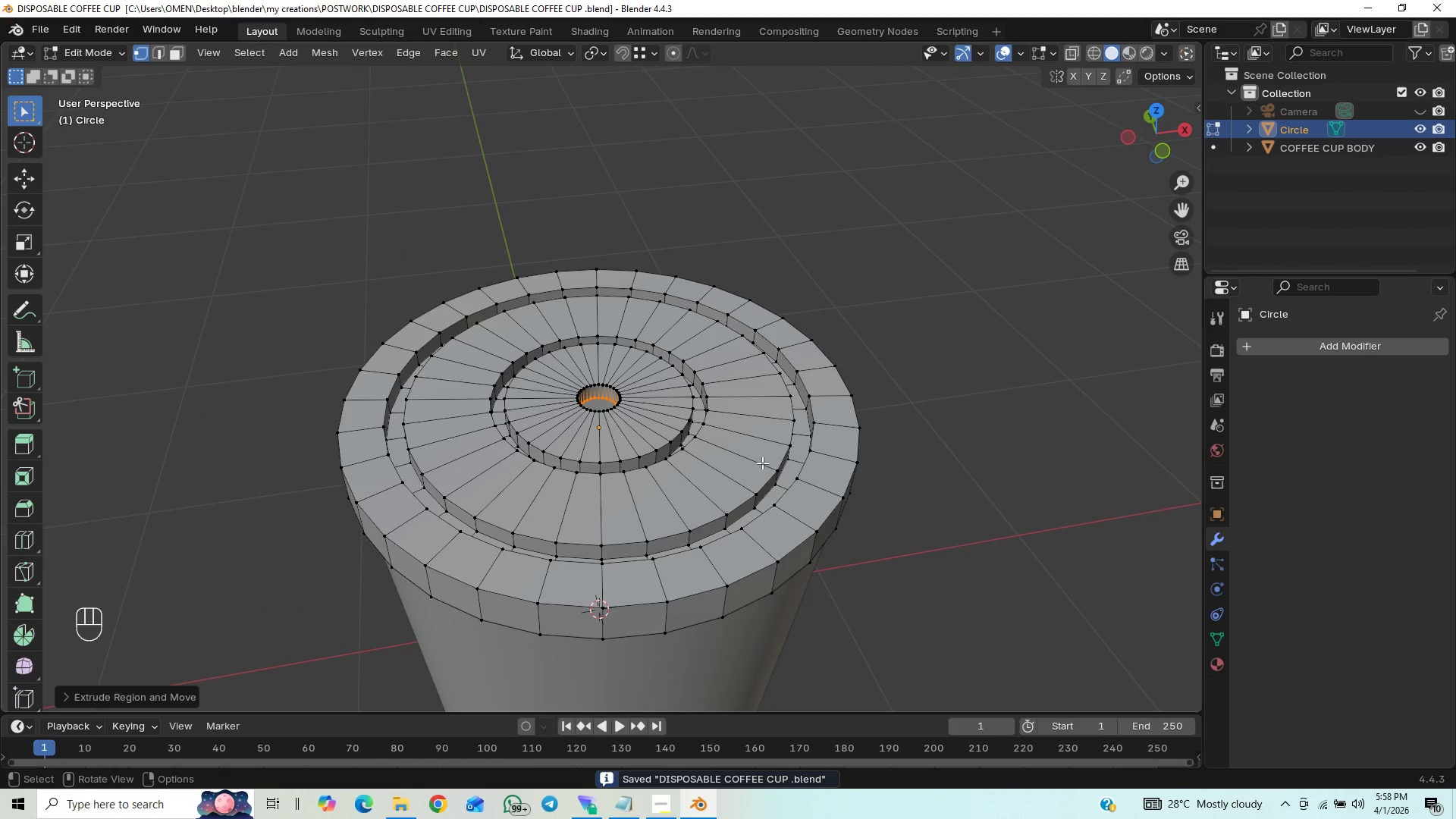 
key(Slash)
 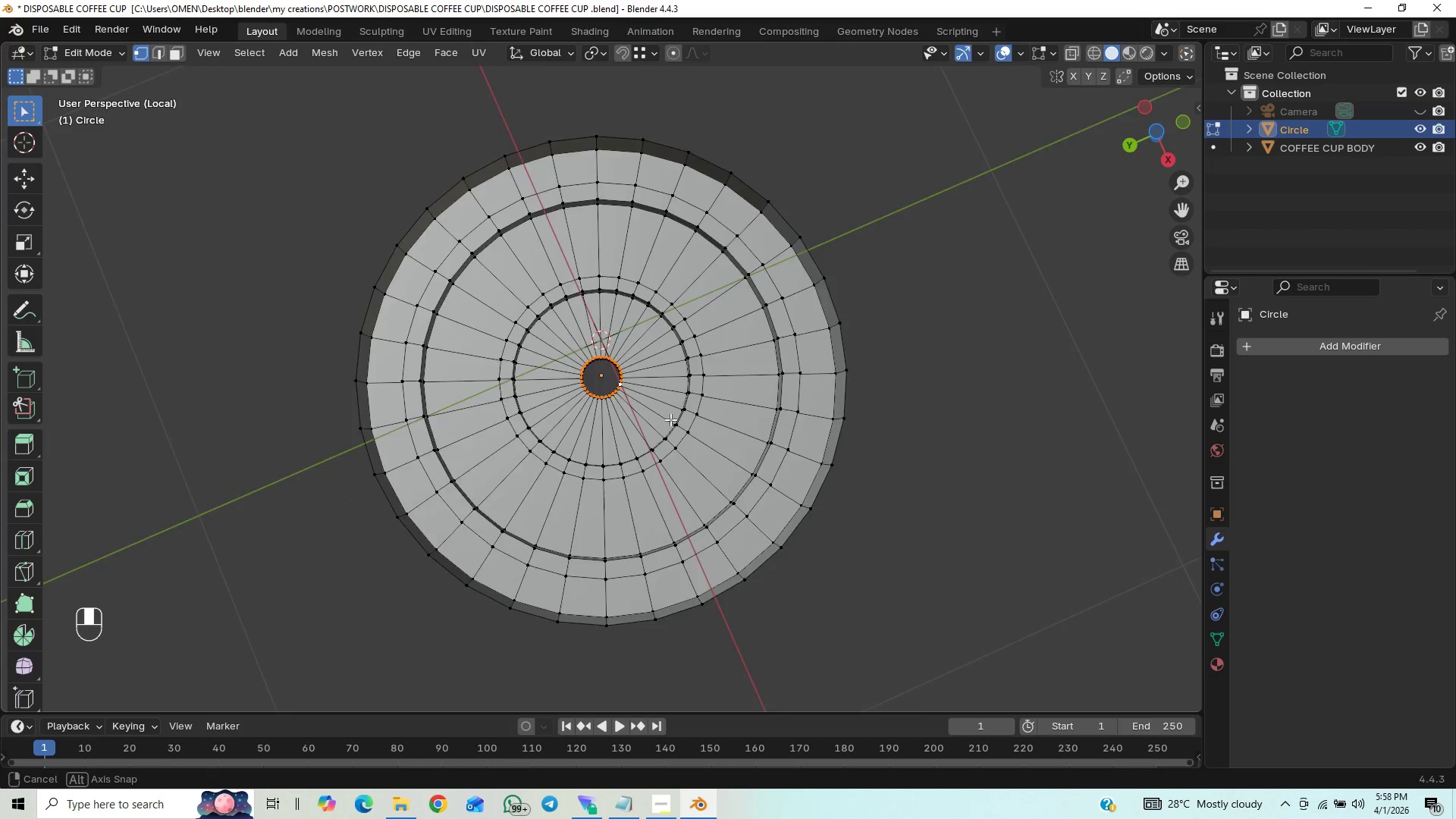 
scroll: coordinate [689, 353], scroll_direction: up, amount: 2.0
 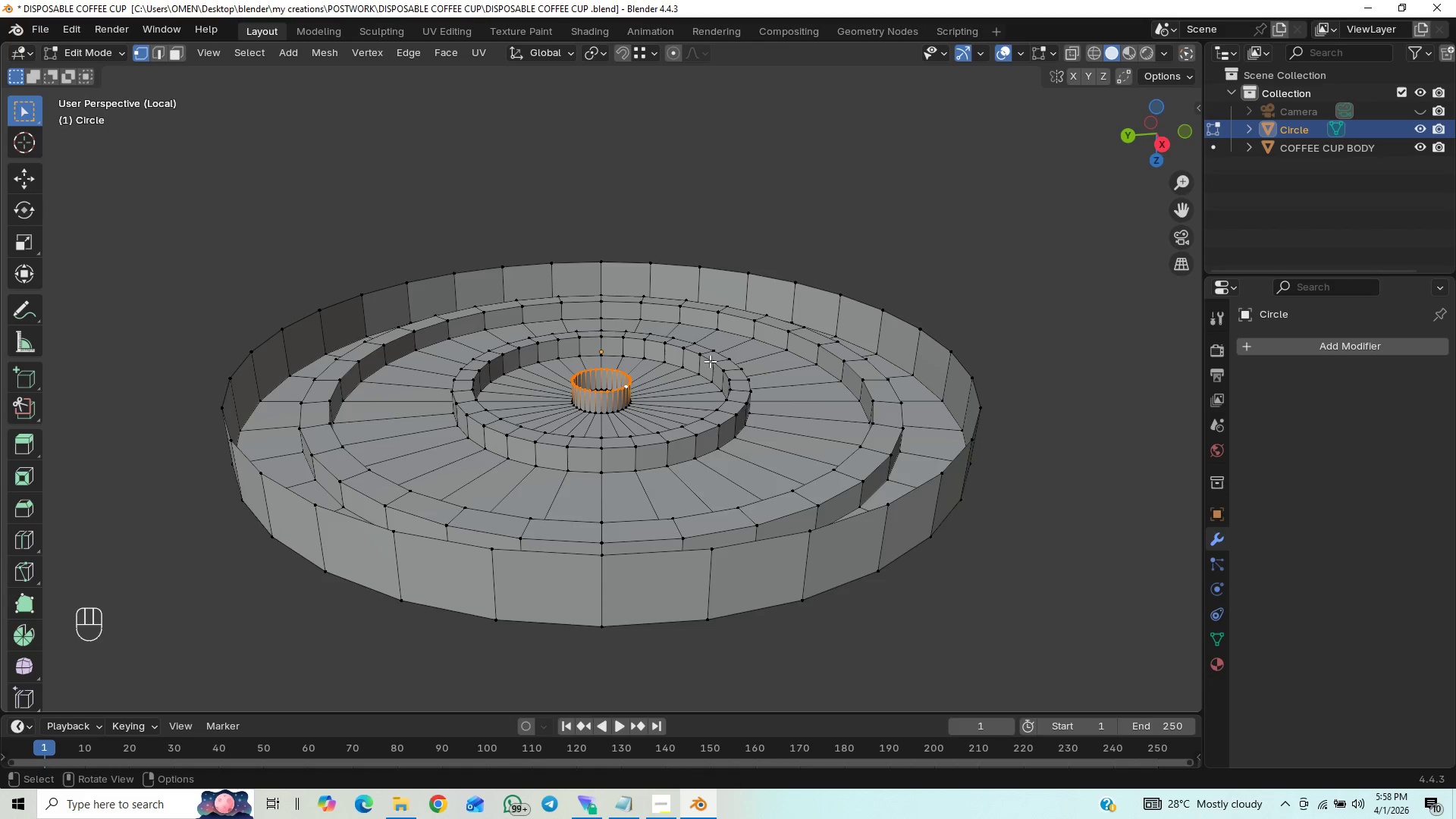 
key(Control+S)
 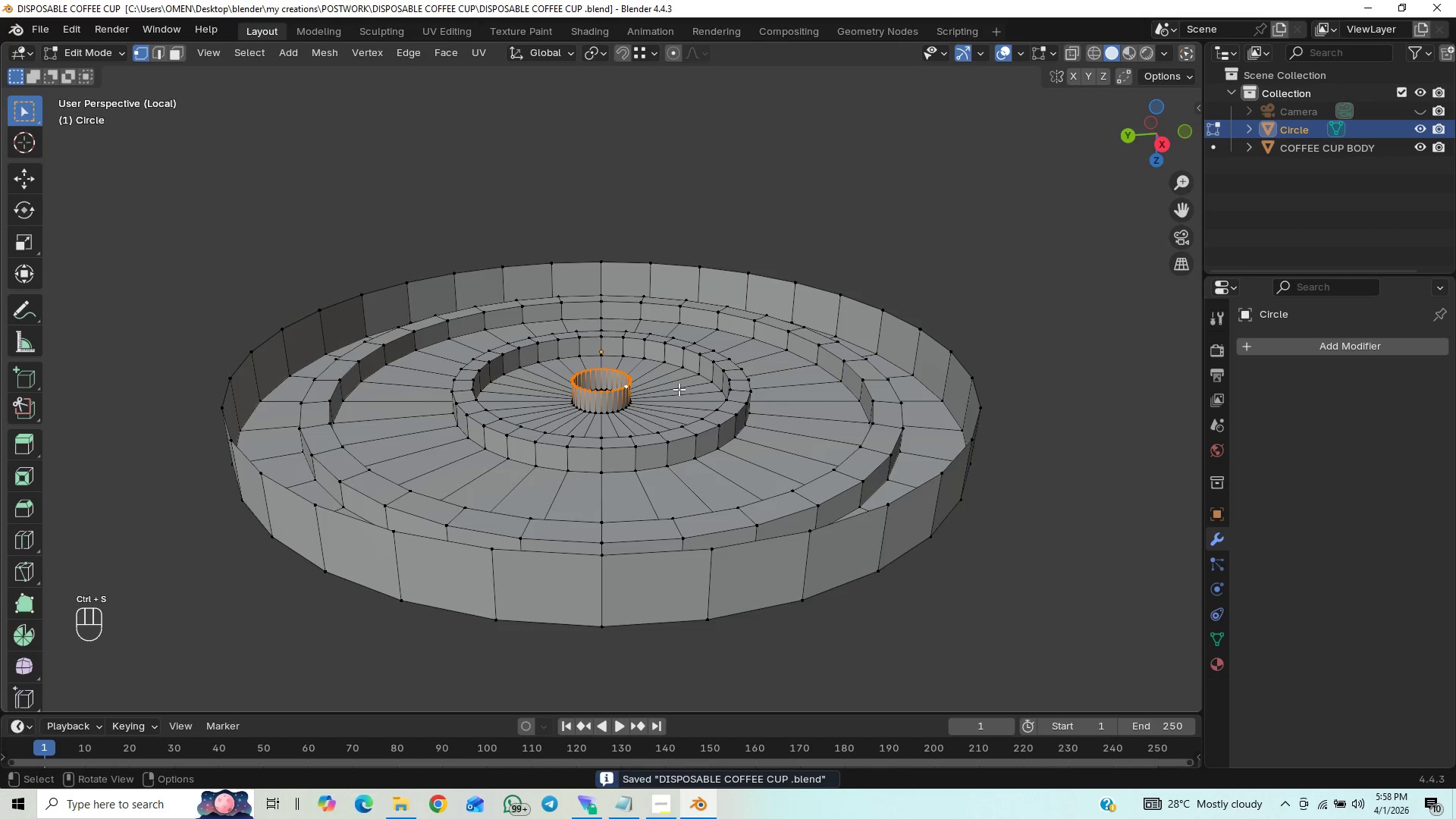 
scroll: coordinate [679, 389], scroll_direction: up, amount: 3.0
 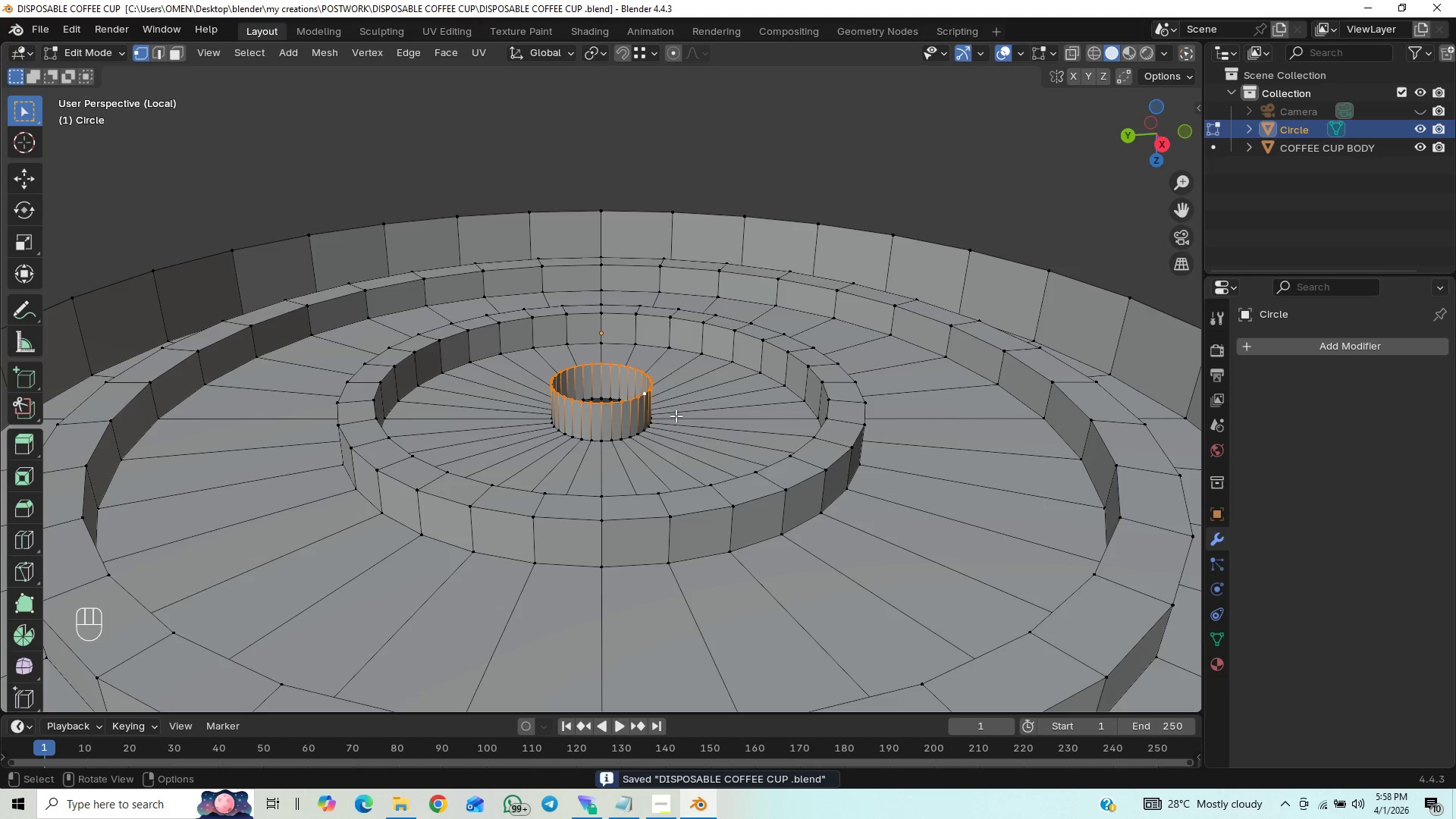 
type(es)
 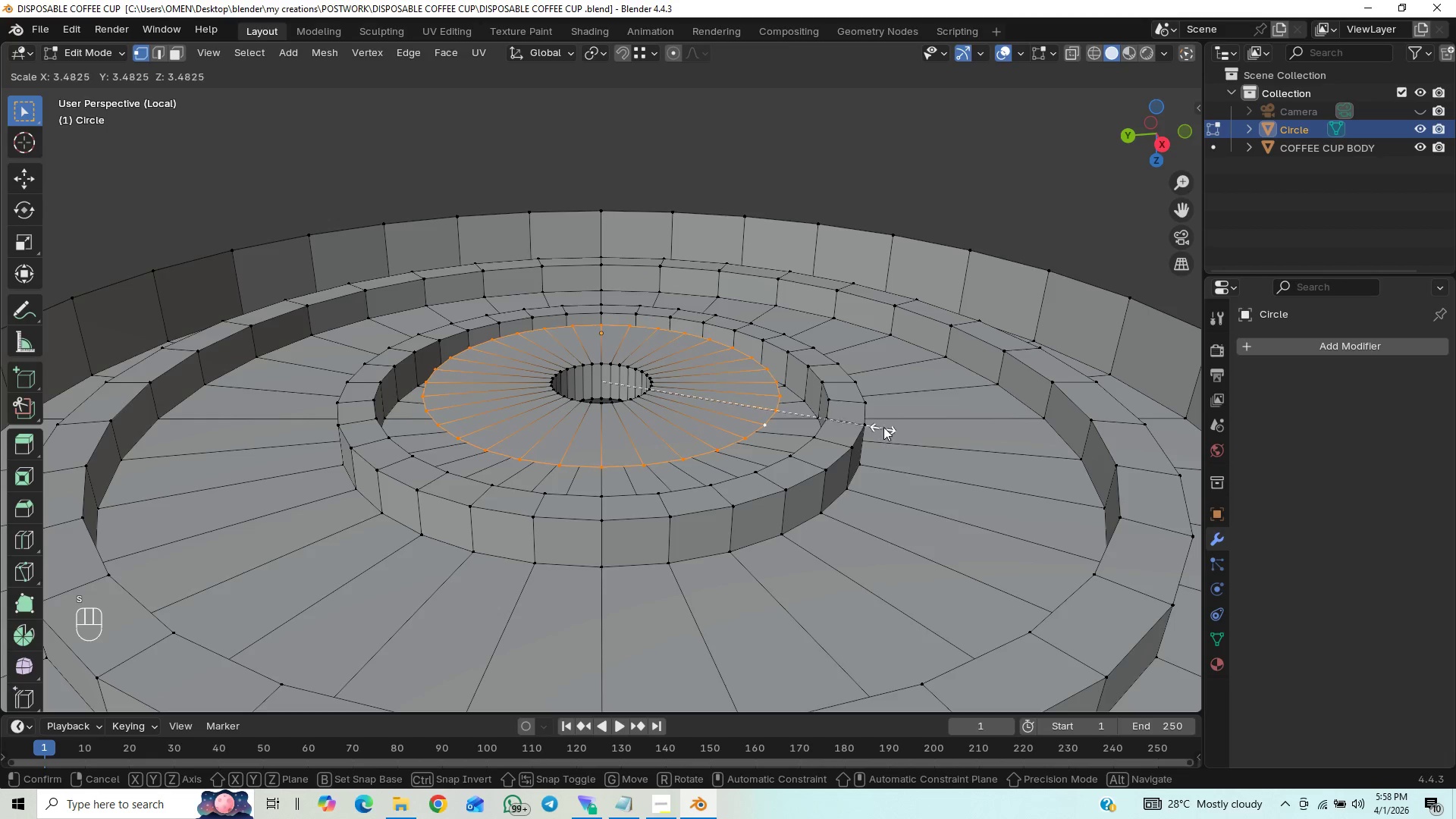 
left_click([890, 425])
 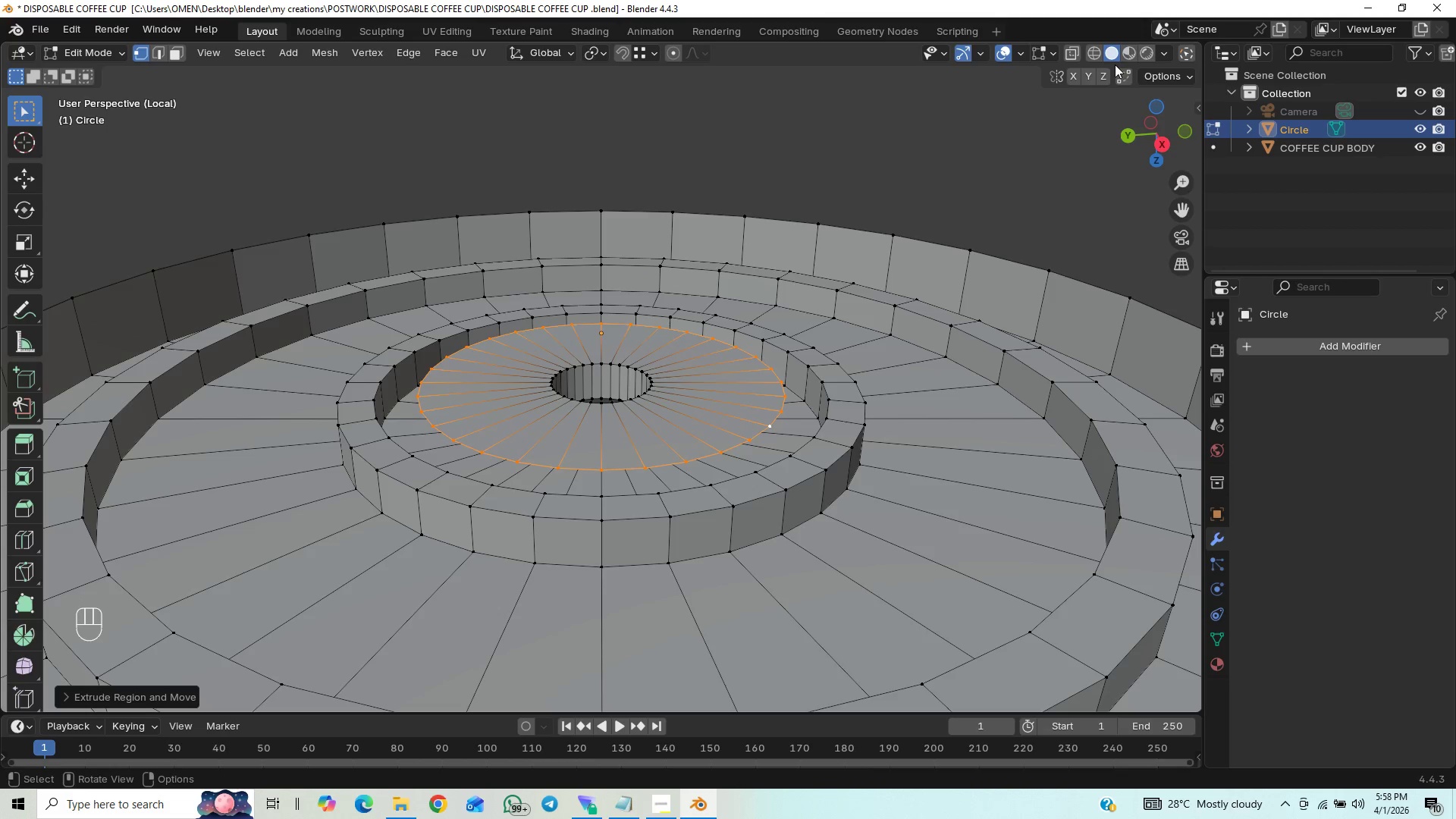 
left_click([1125, 72])
 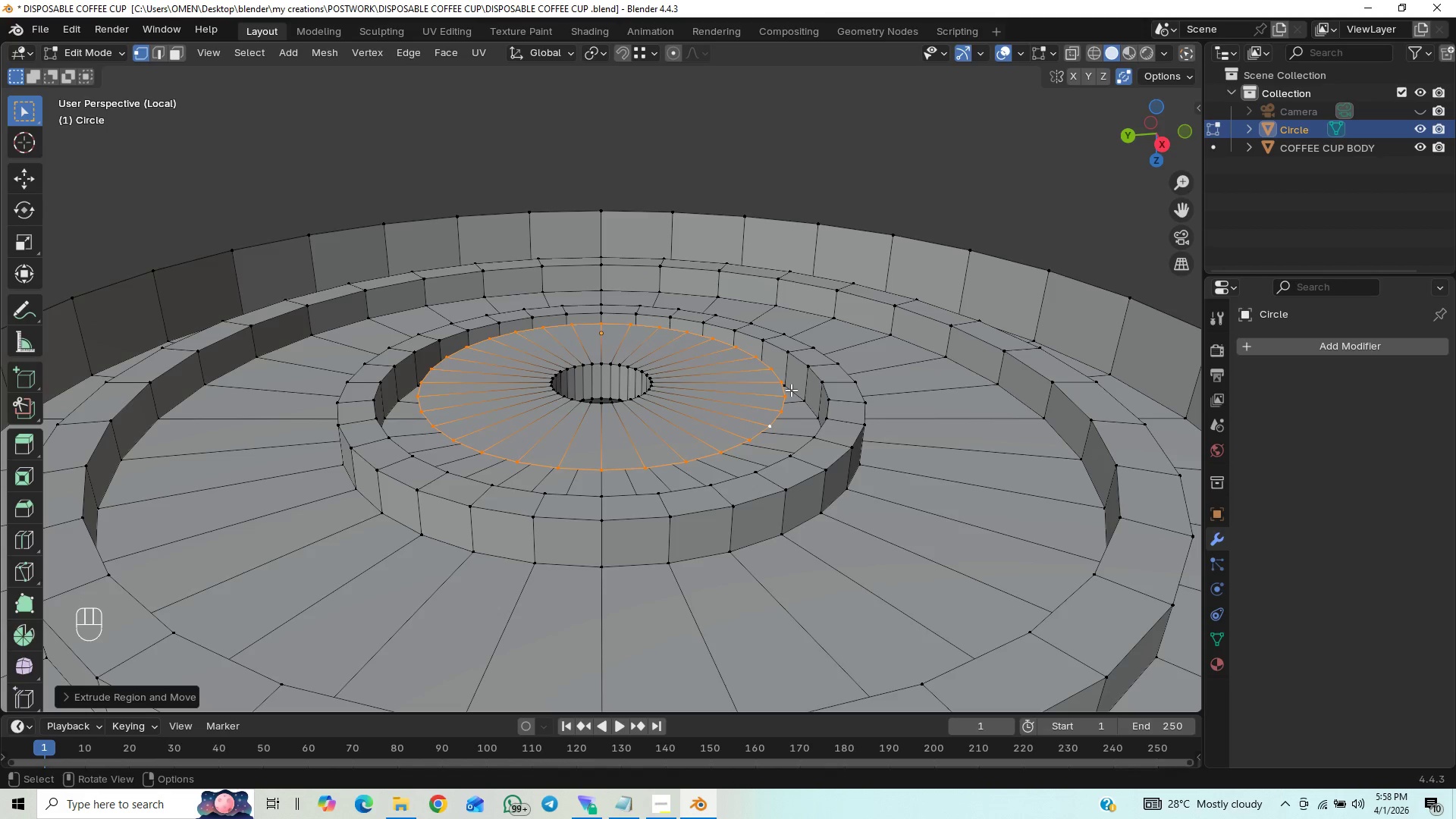 
key(S)
 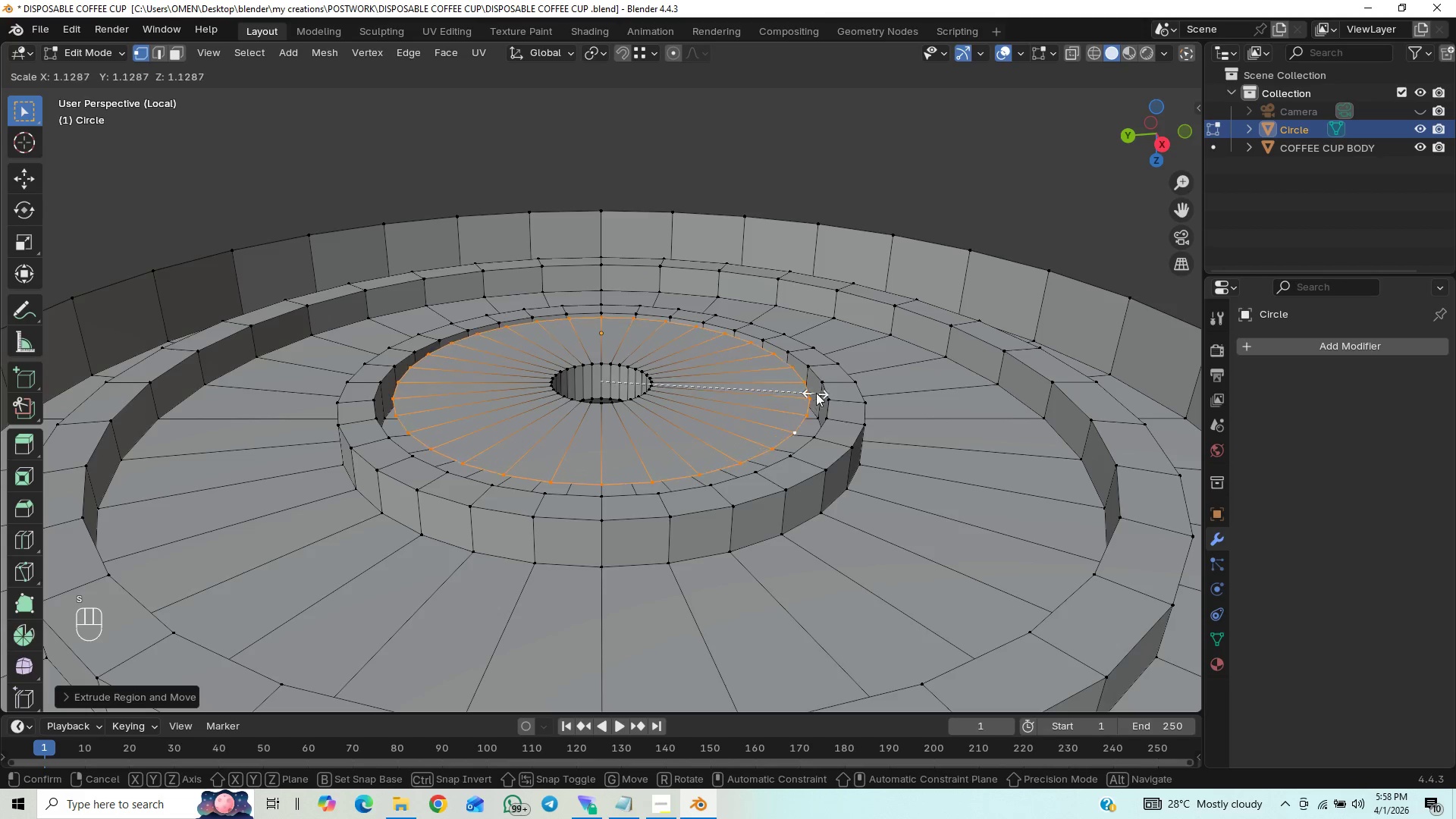 
hold_key(key=ControlLeft, duration=1.5)
 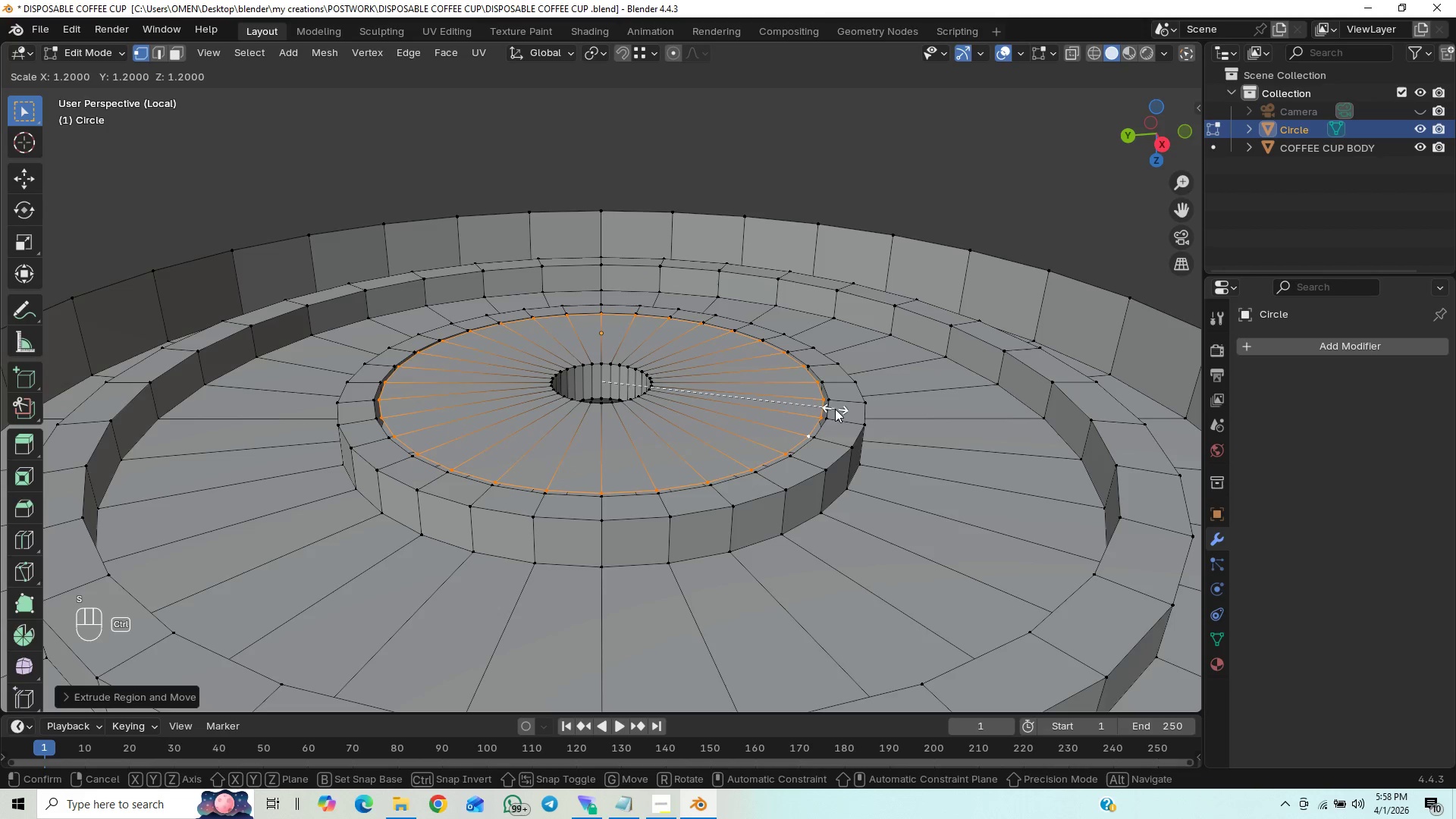 
hold_key(key=ControlLeft, duration=1.5)
 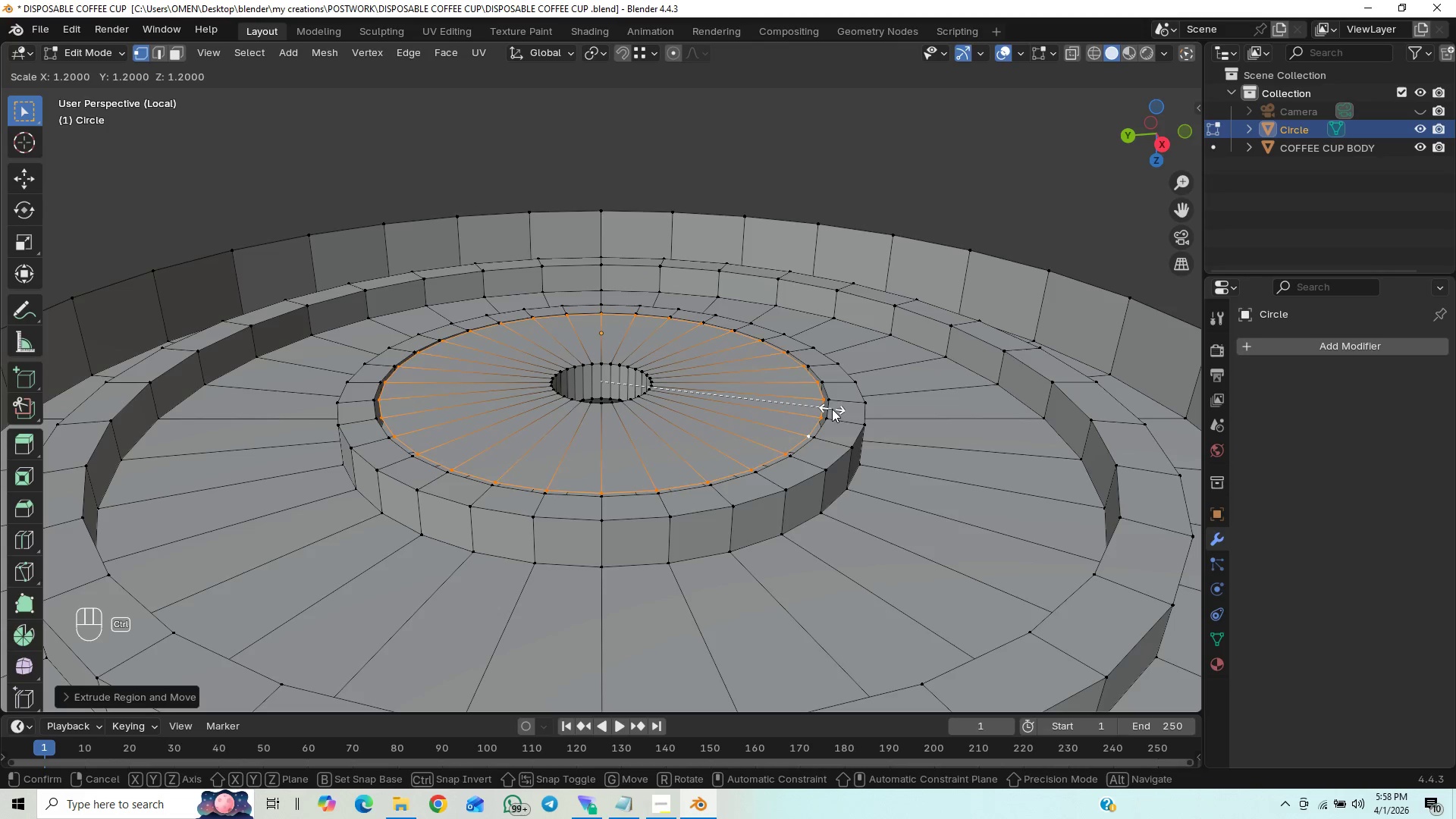 
key(Control+ControlLeft)
 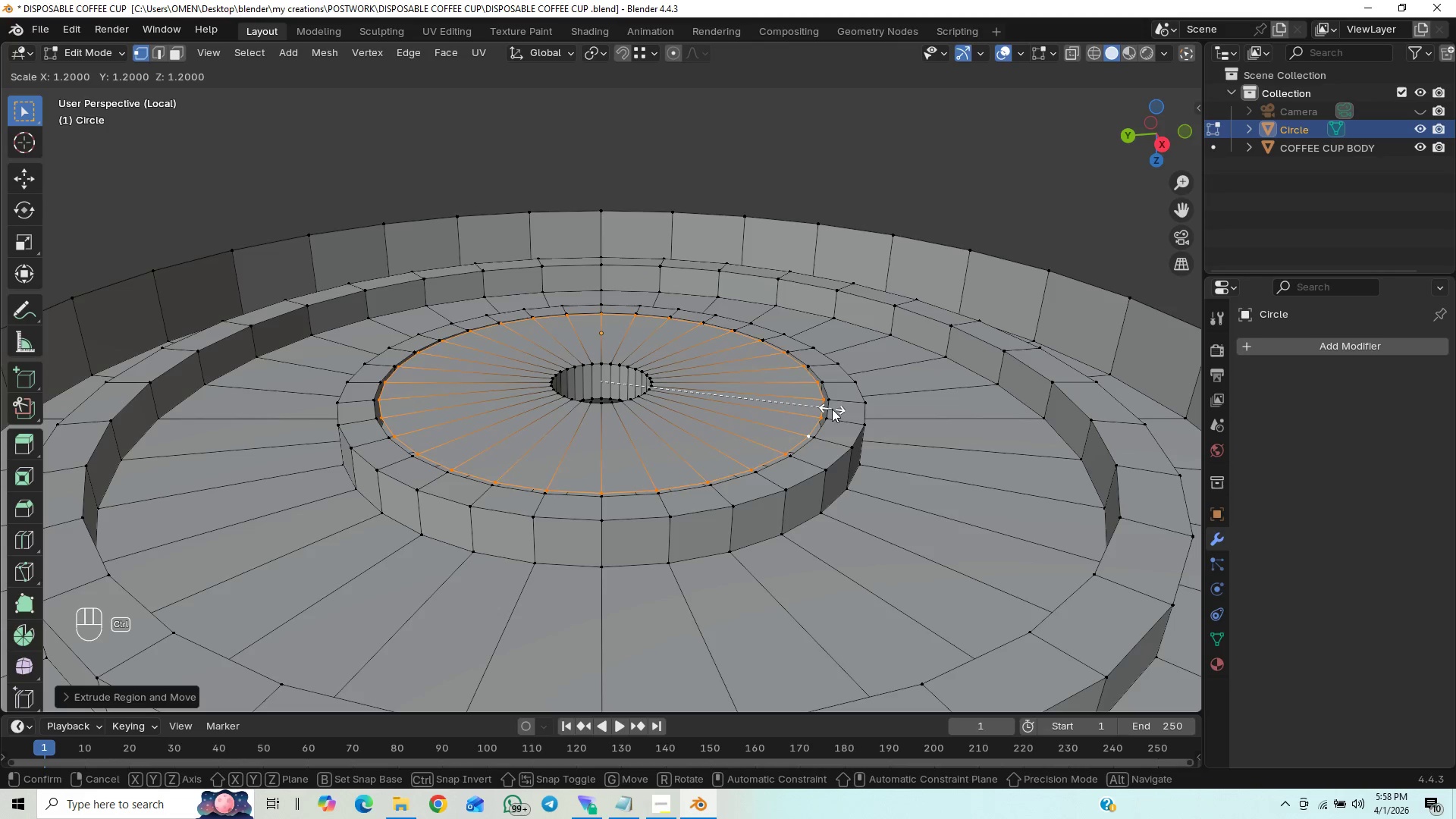 
key(Control+ControlLeft)
 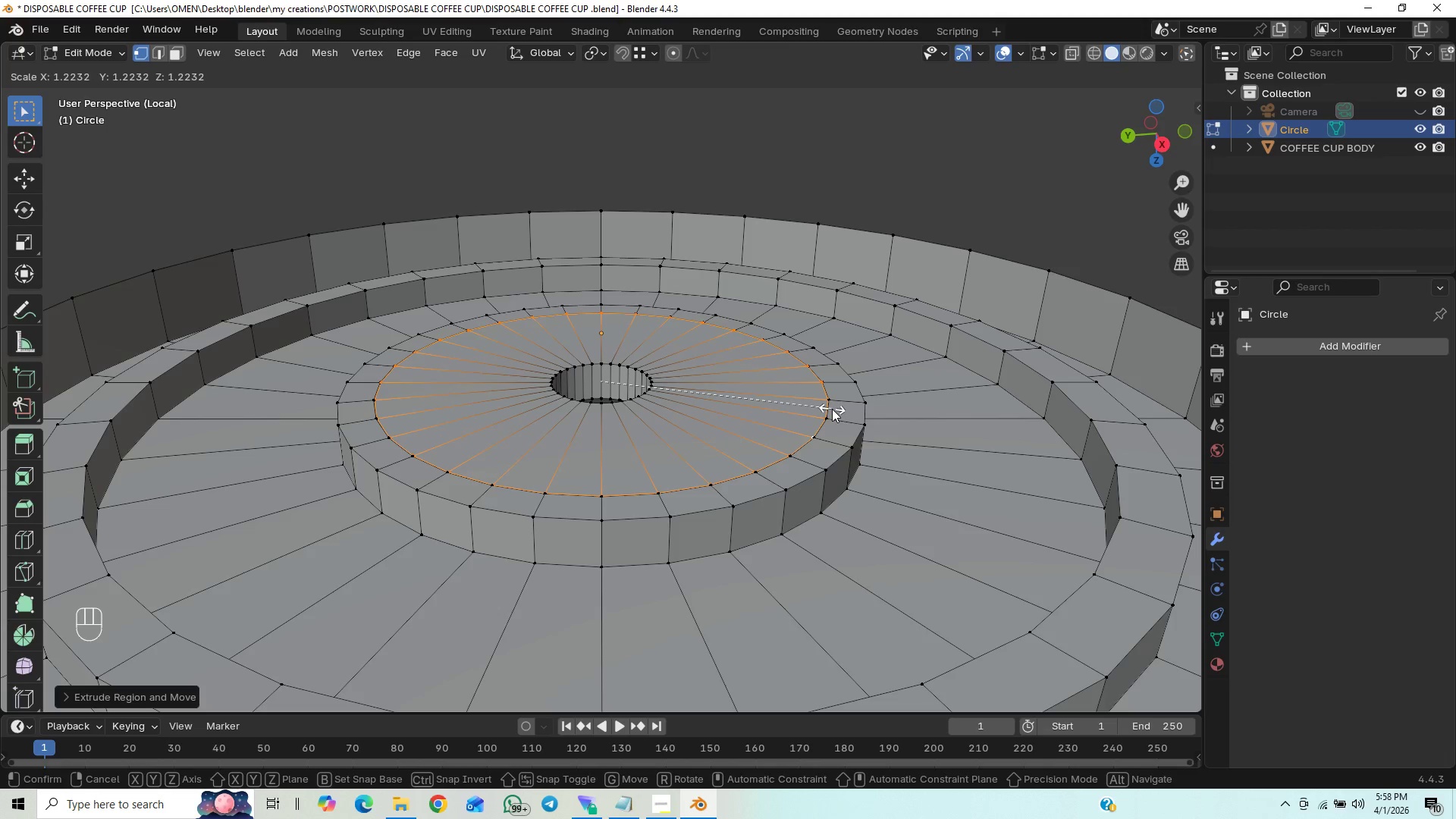 
hold_key(key=ShiftLeft, duration=1.52)
 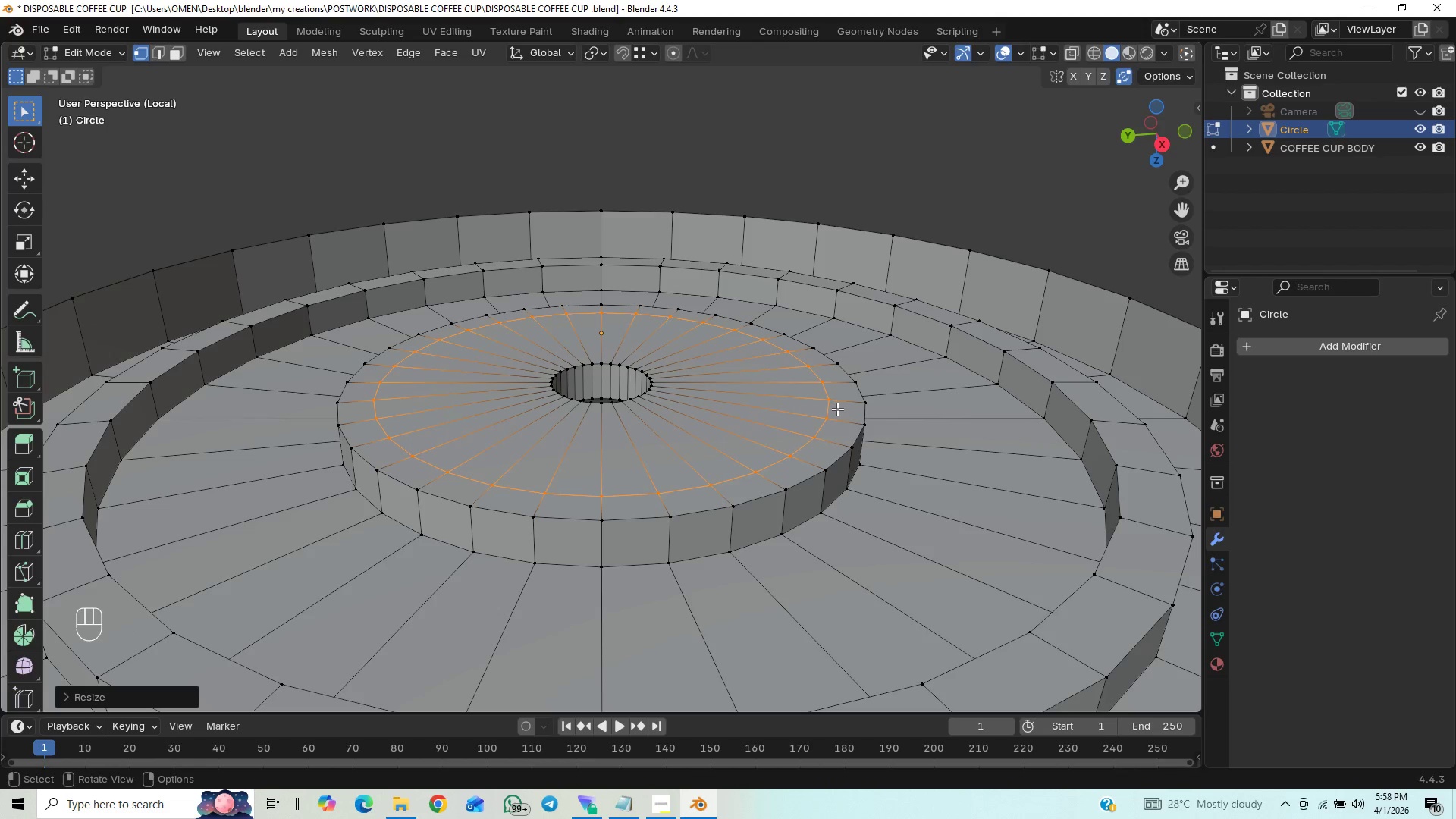 
hold_key(key=ShiftLeft, duration=0.39)
left_click([837, 409])
 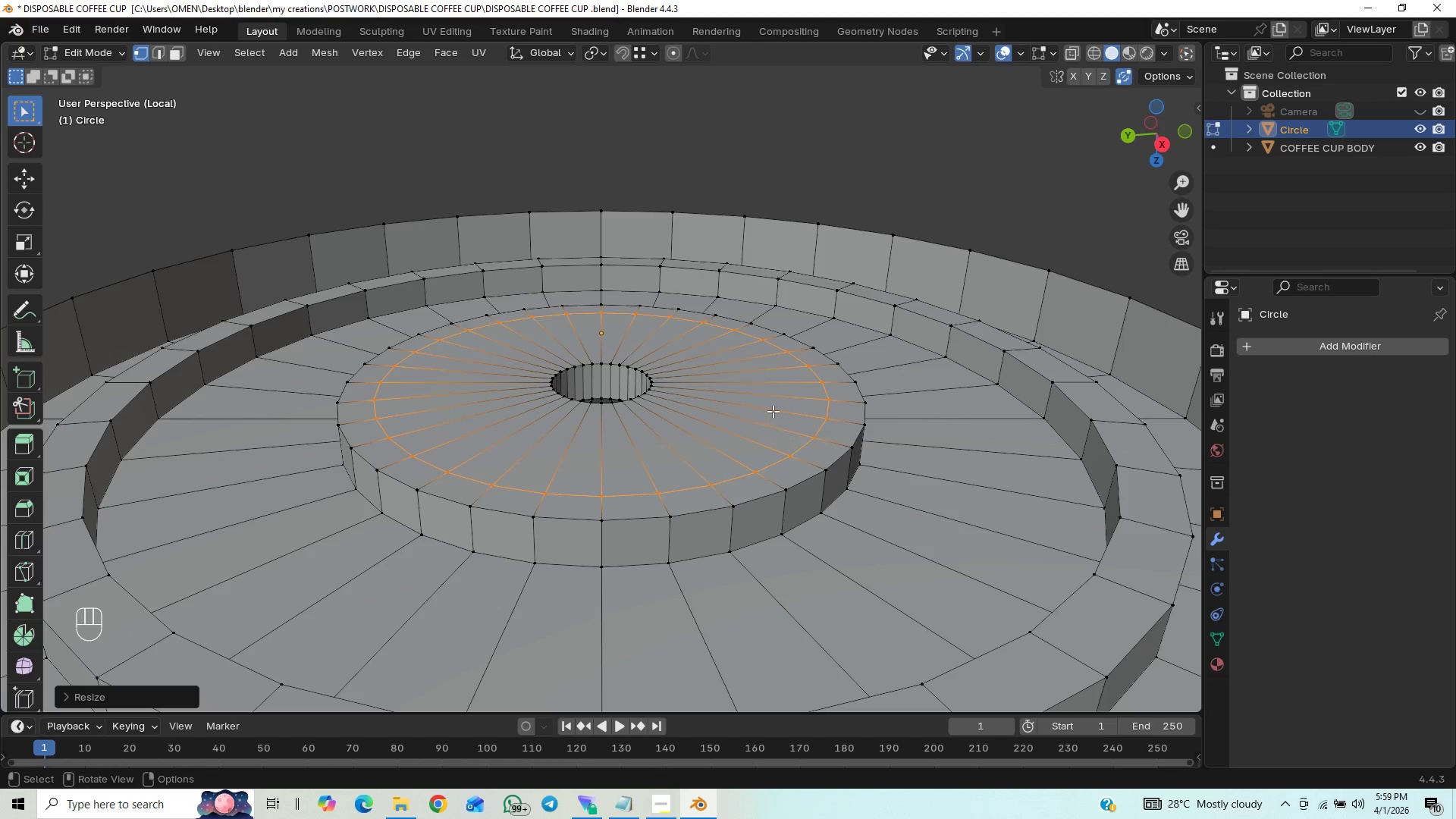 
left_click([1009, 207])
 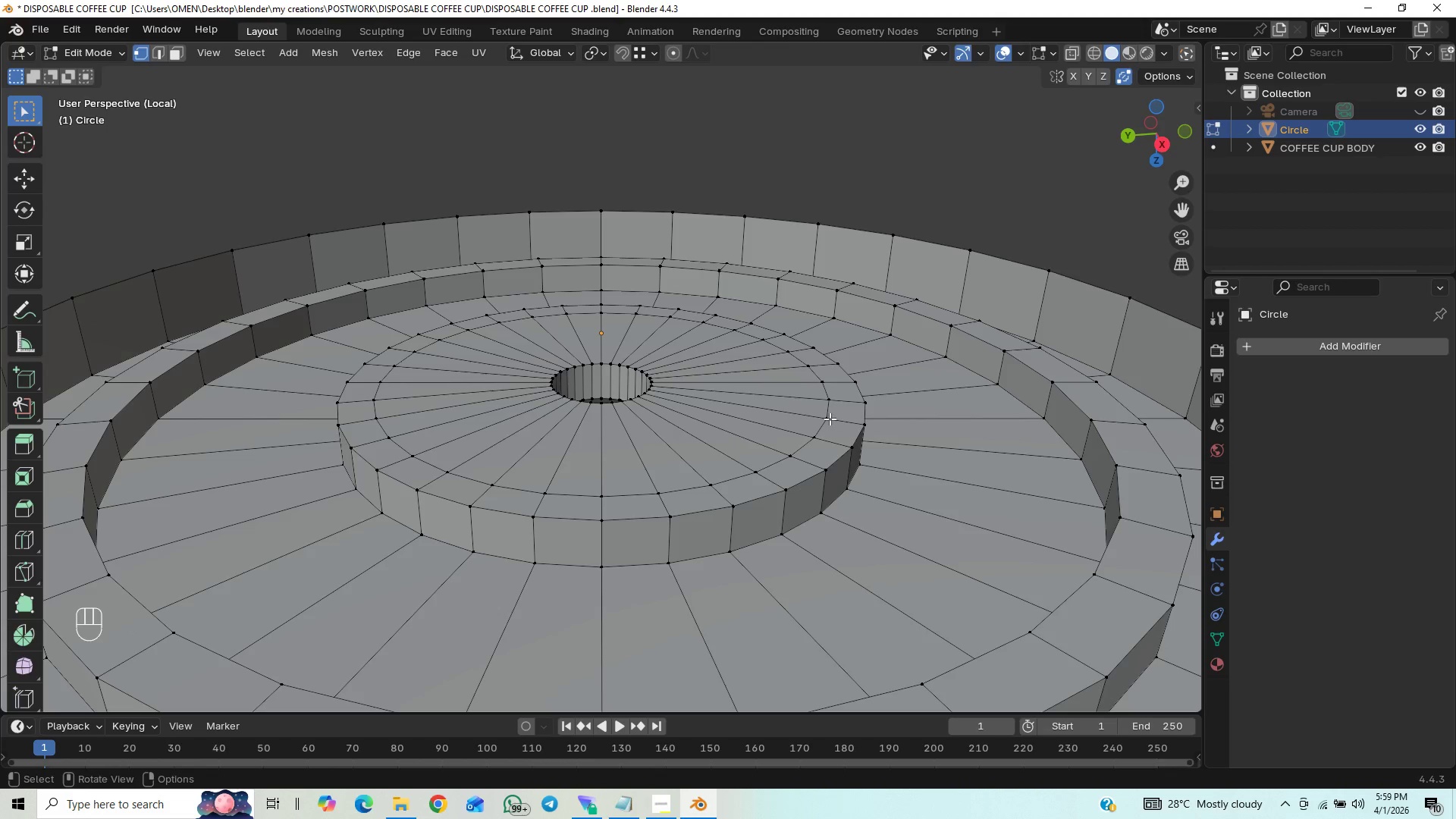 
left_click([826, 421])
 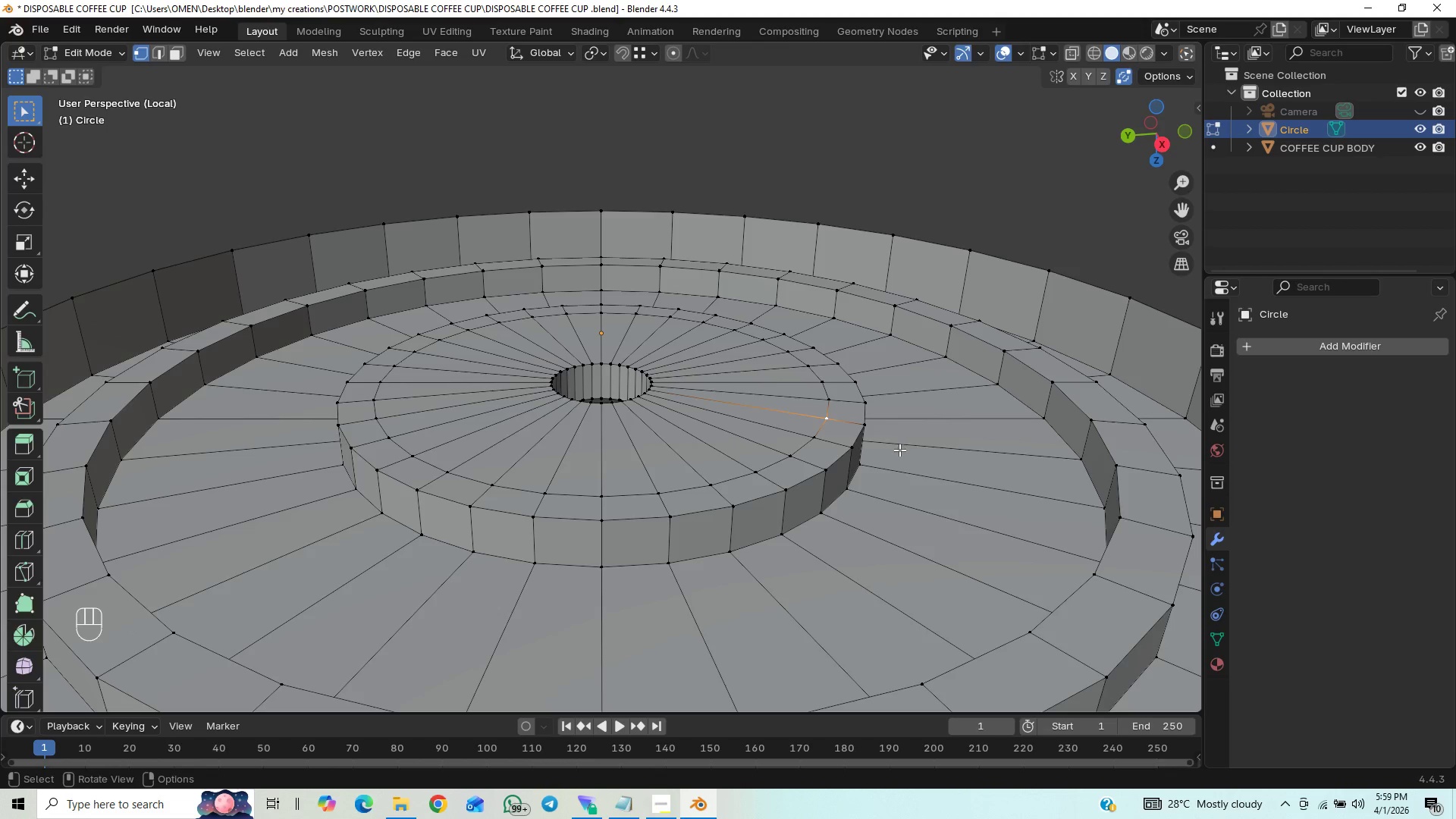 
key(G)
 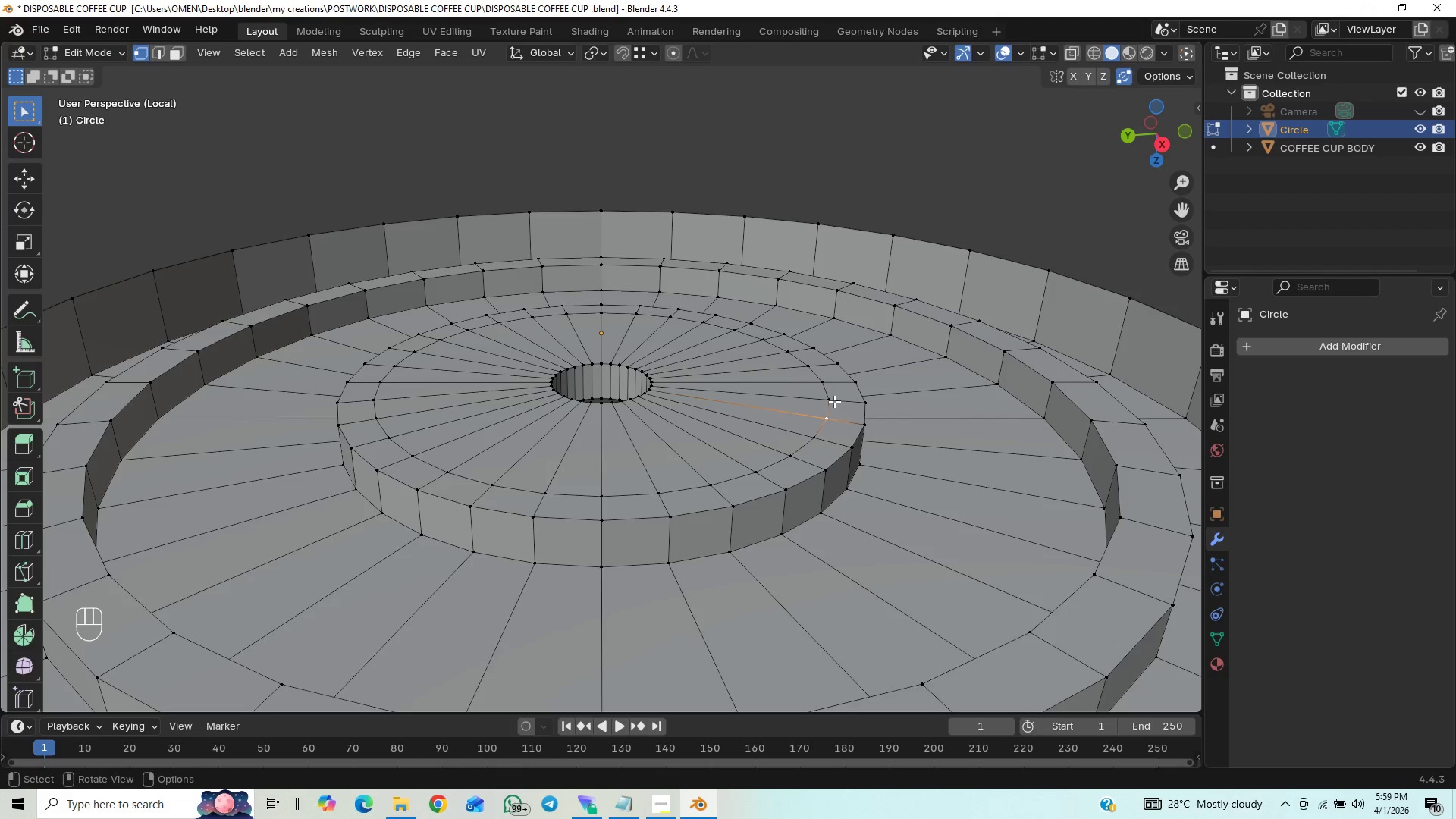 
wait(5.22)
 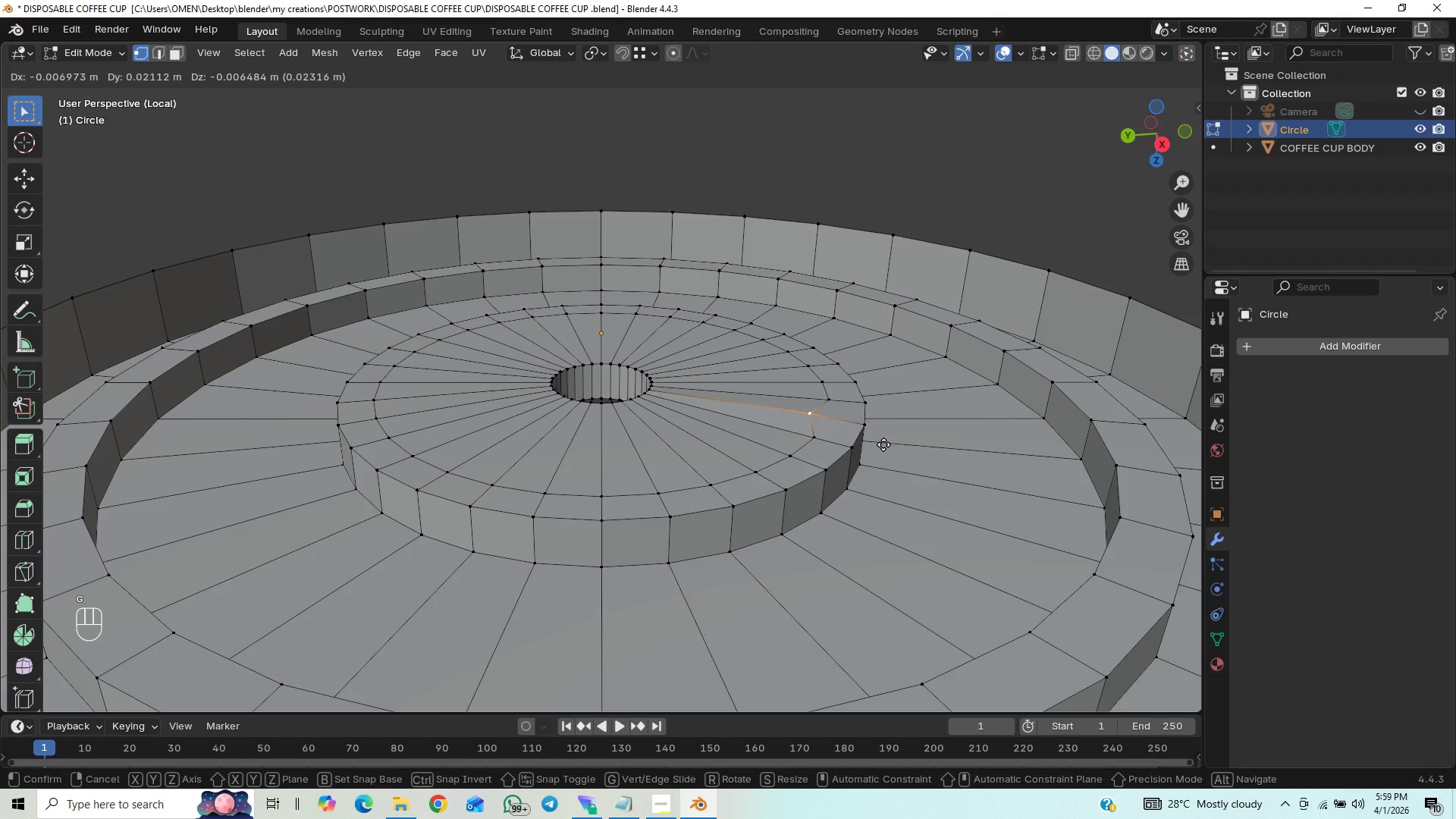 
scroll: coordinate [839, 447], scroll_direction: down, amount: 11.0
 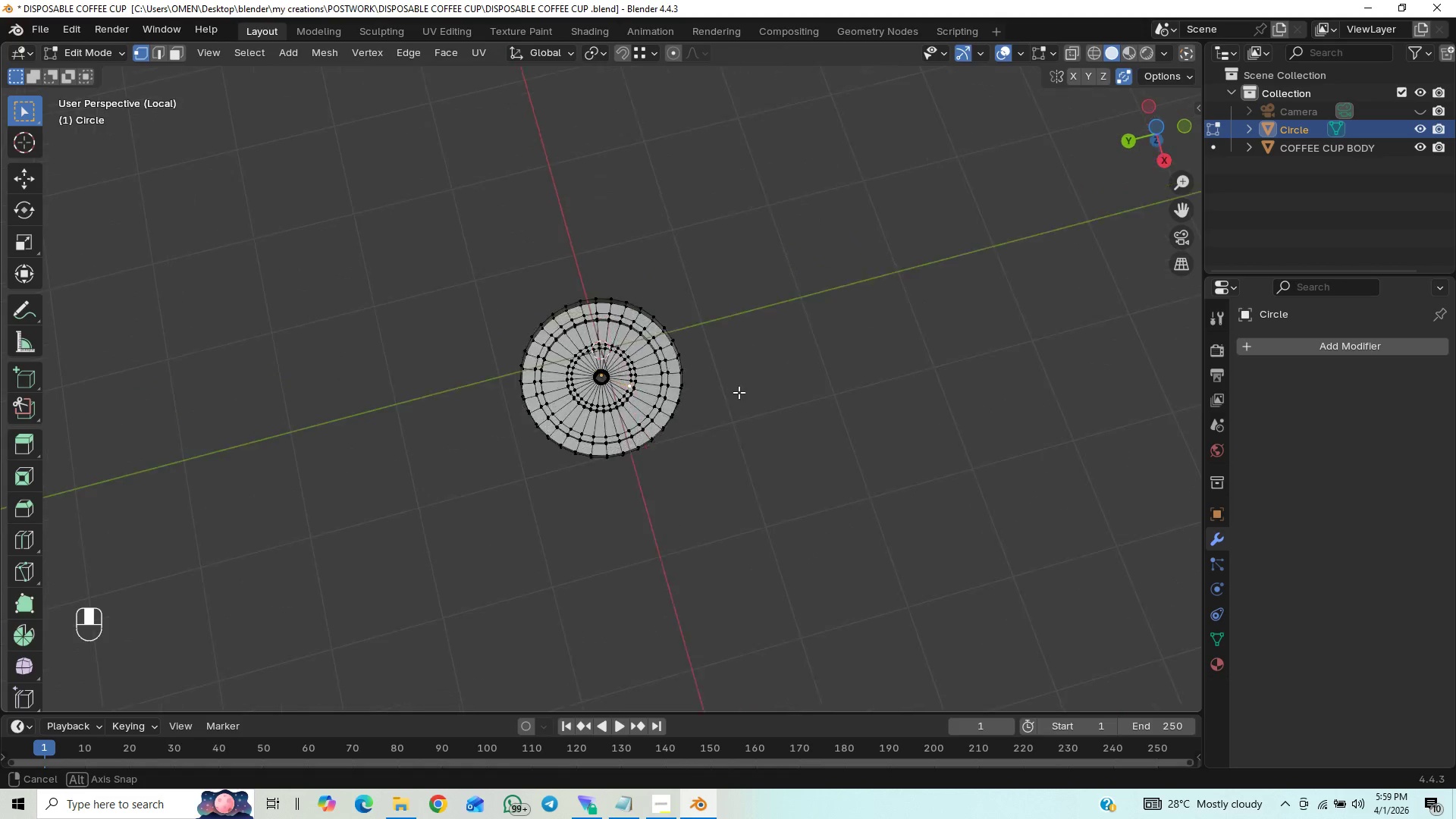 
hold_key(key=ControlLeft, duration=0.62)
 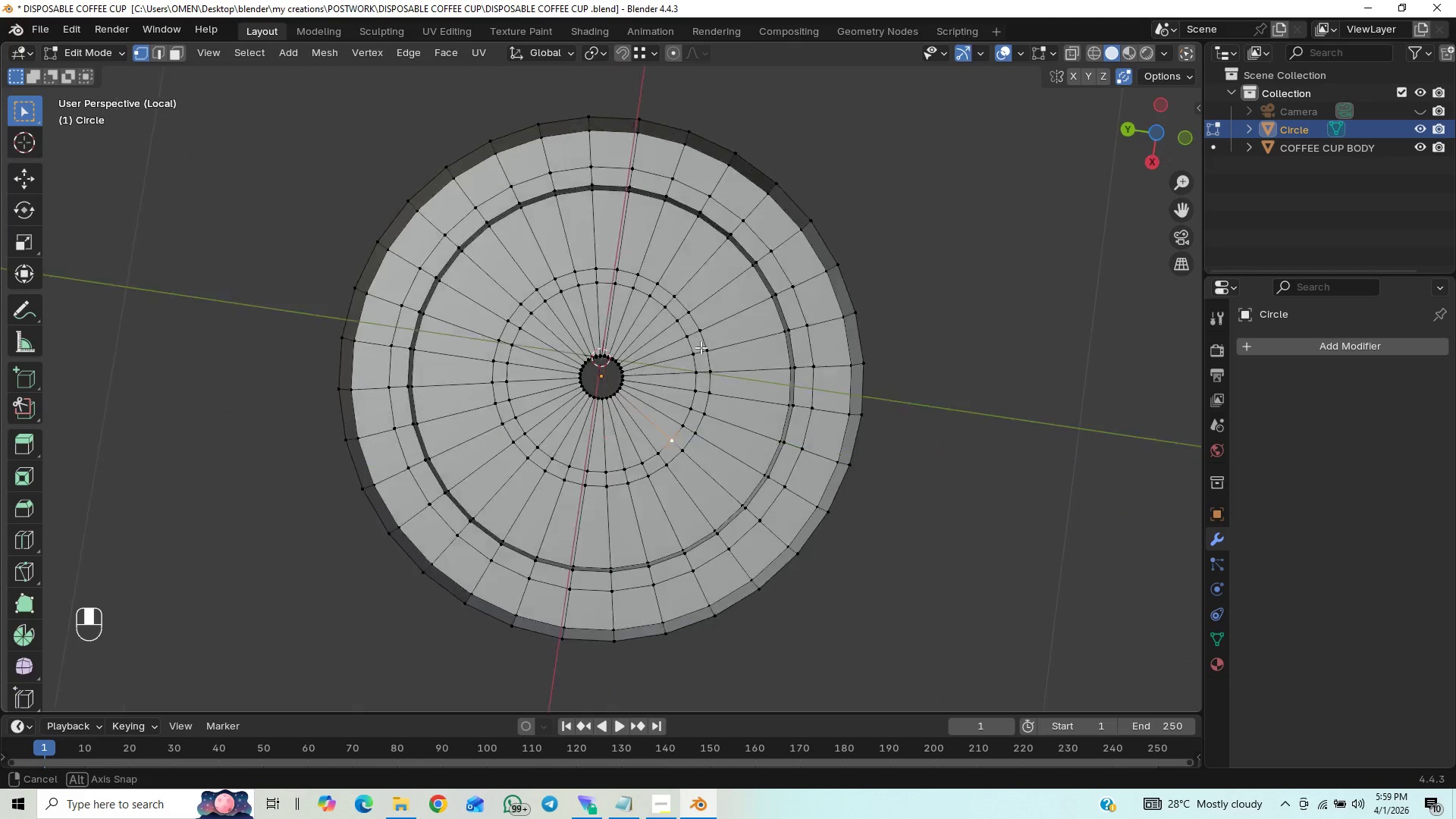 
scroll: coordinate [704, 354], scroll_direction: up, amount: 4.0
 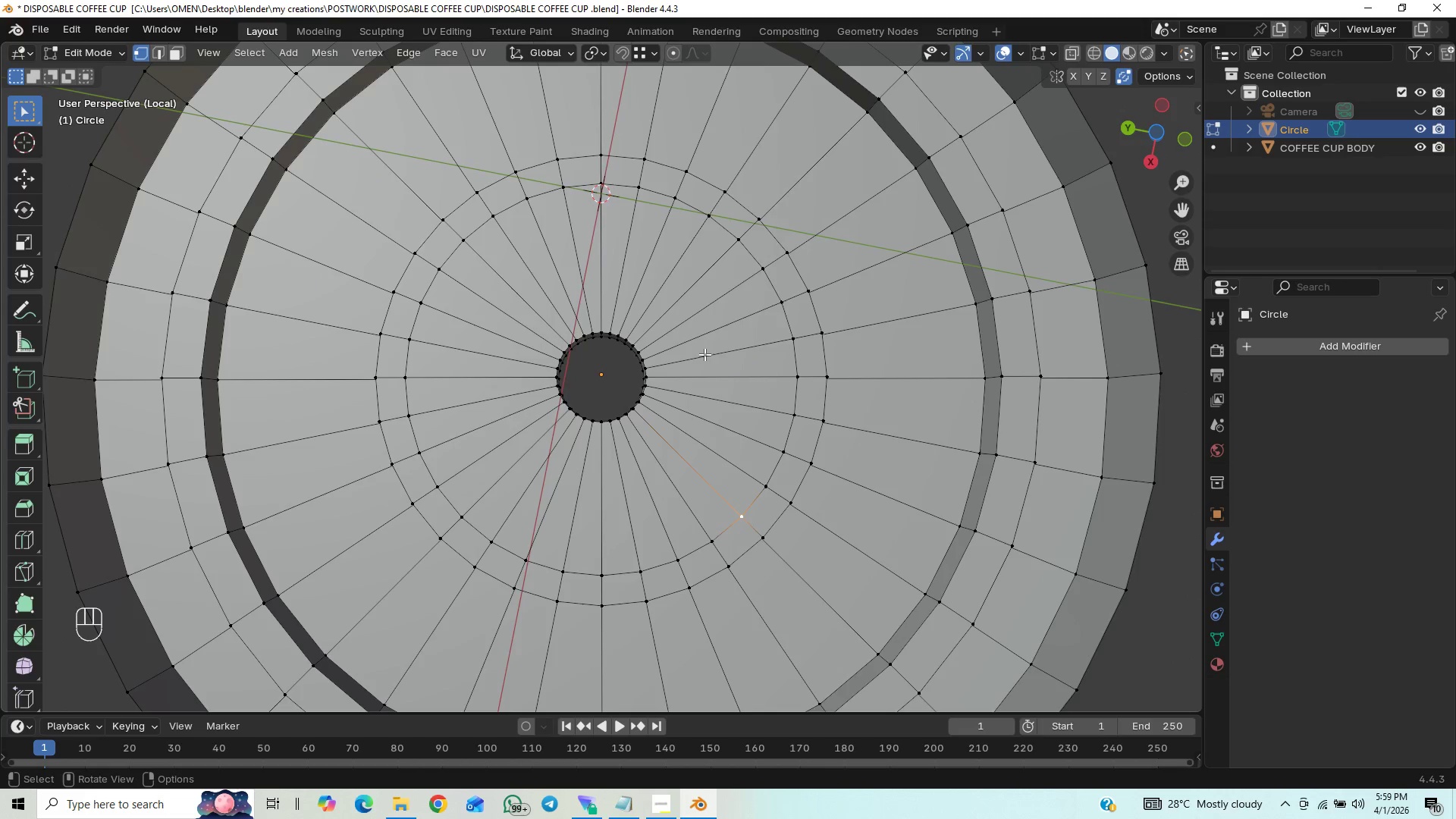 
scroll: coordinate [713, 328], scroll_direction: down, amount: 9.0
 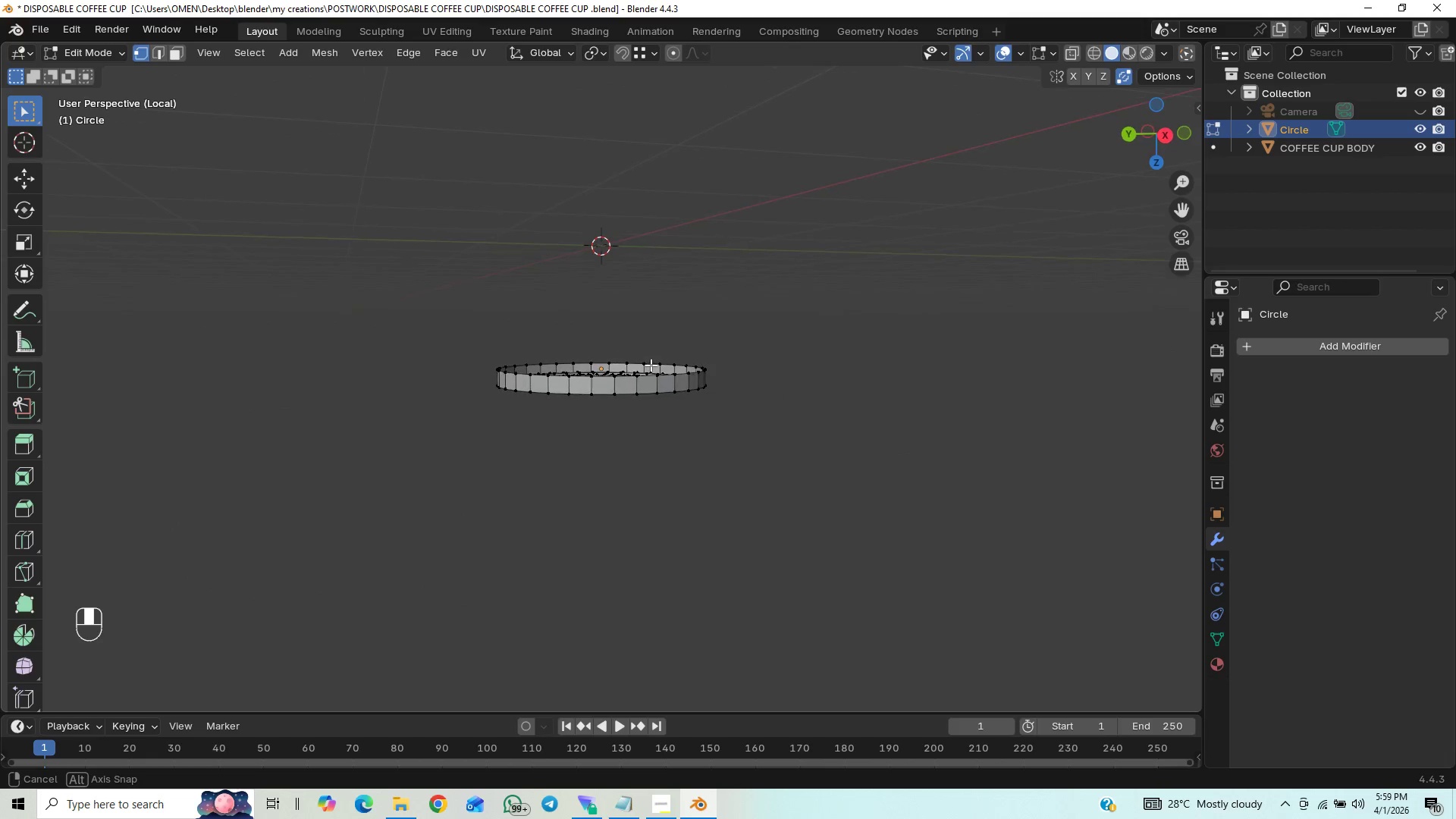 
scroll: coordinate [664, 358], scroll_direction: up, amount: 5.0
 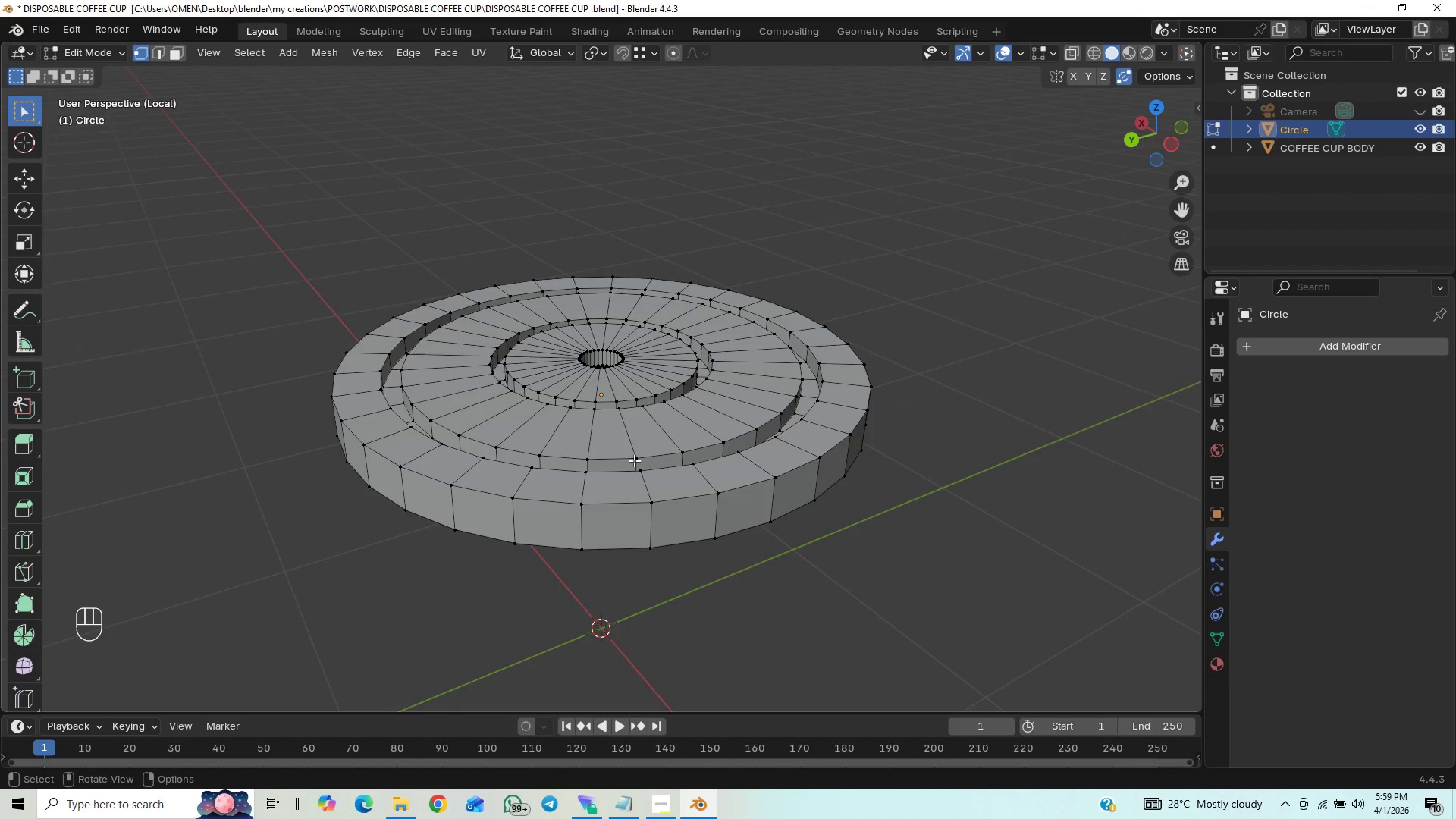 
key(End)
 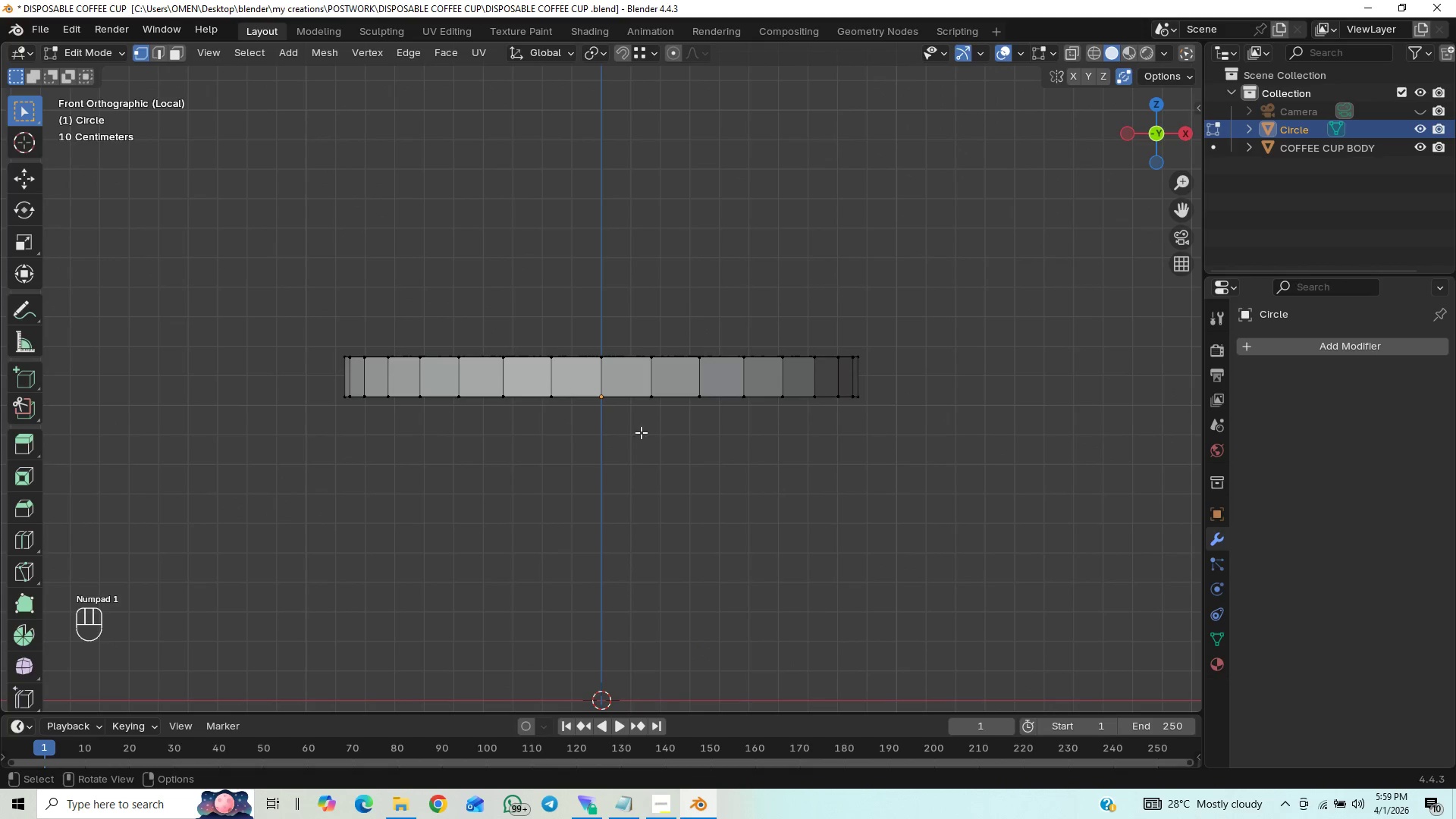 
key(Control+S)
 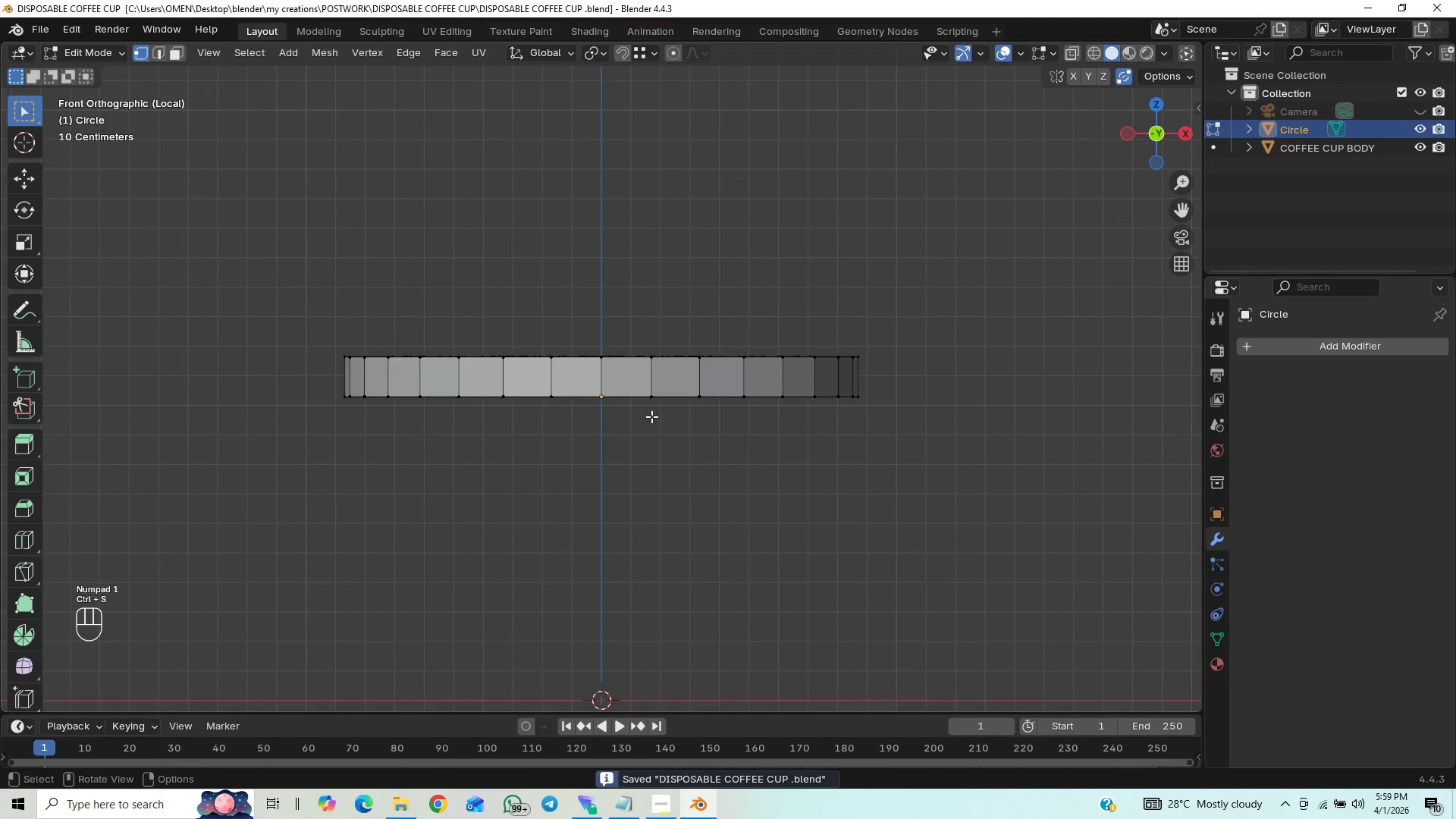 
scroll: coordinate [651, 416], scroll_direction: down, amount: 1.0
 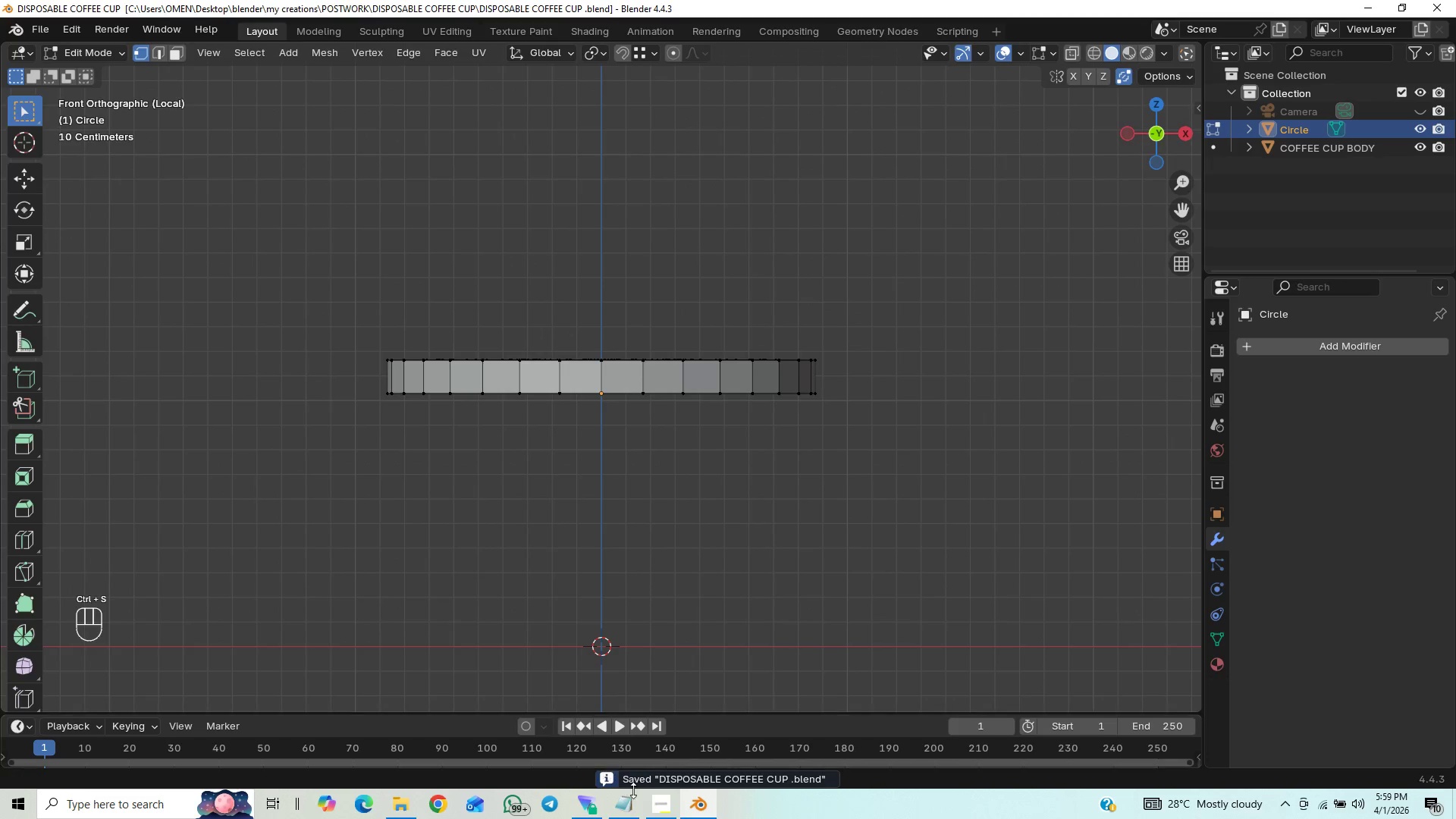 
left_click([657, 801])